 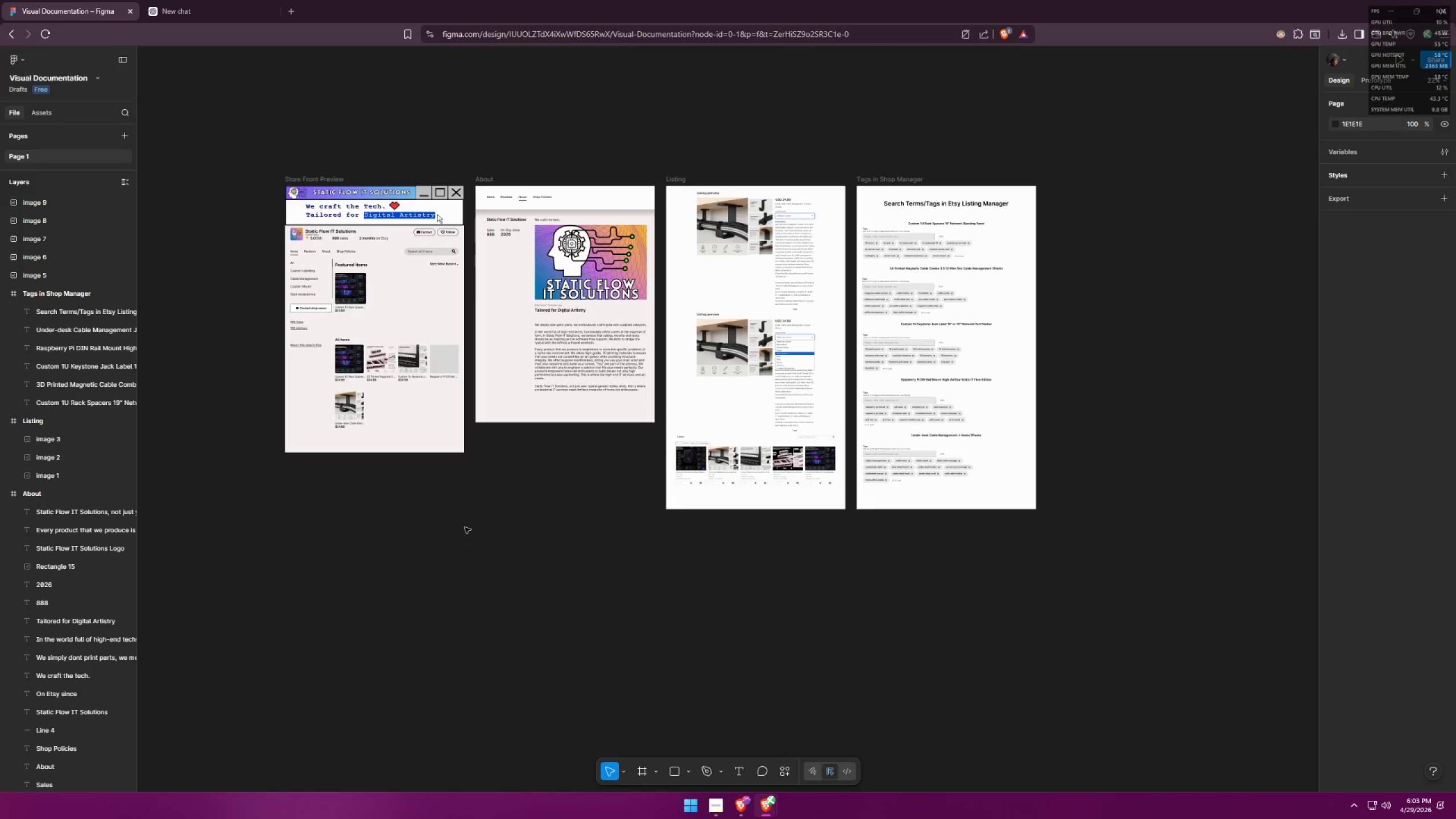 
left_click([27, 59])
 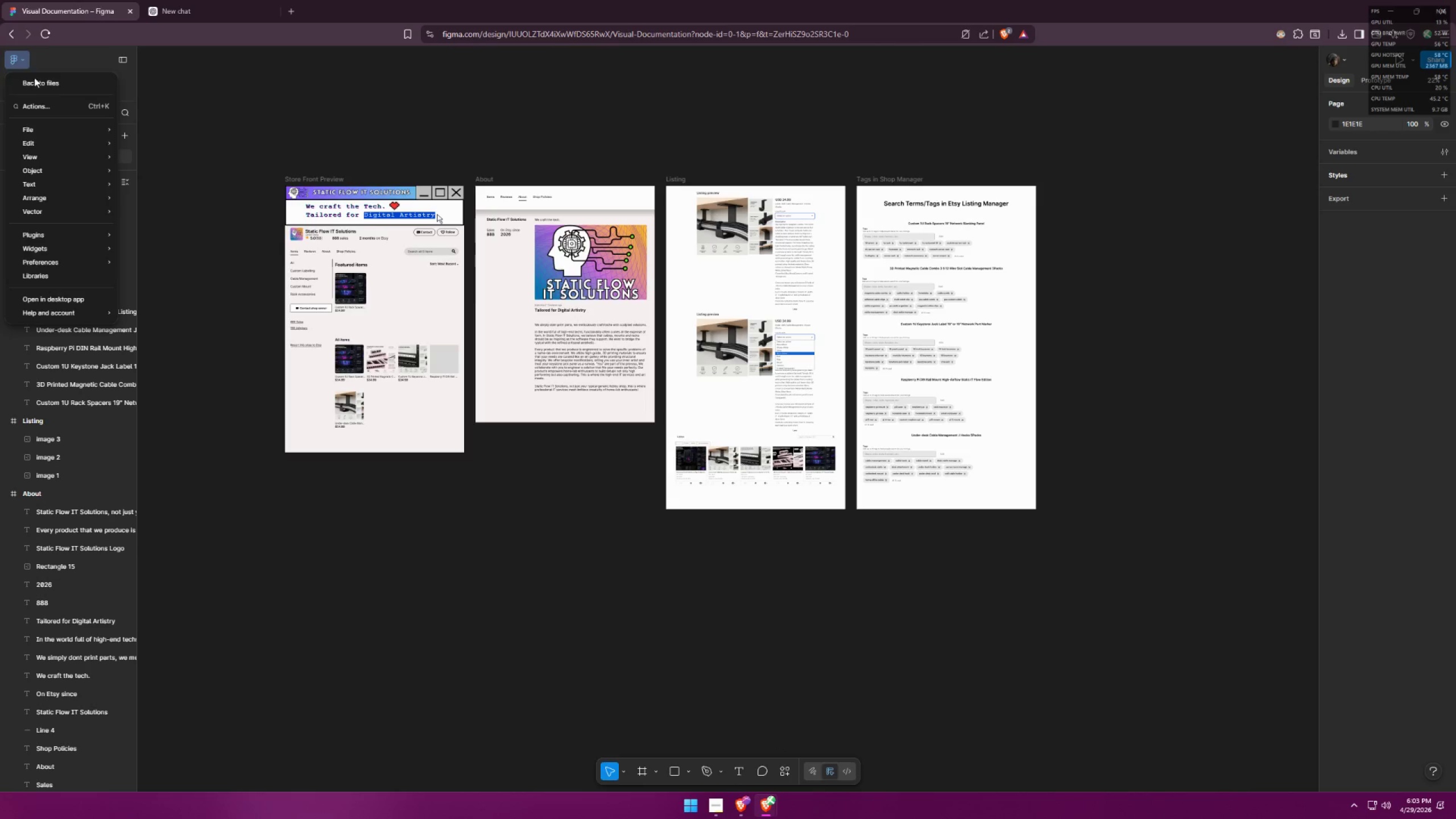 
mouse_move([67, 125])
 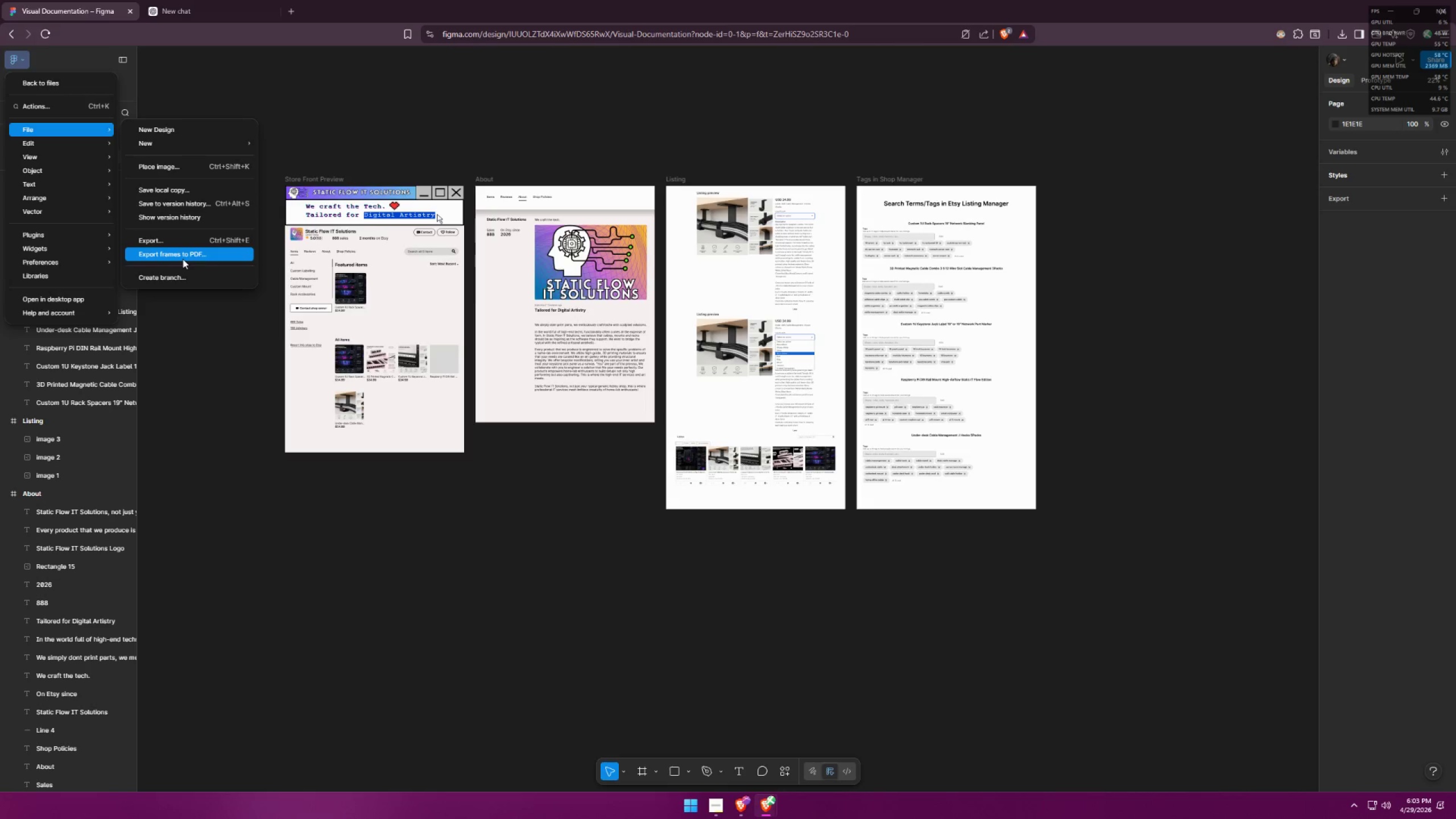 
left_click([183, 258])
 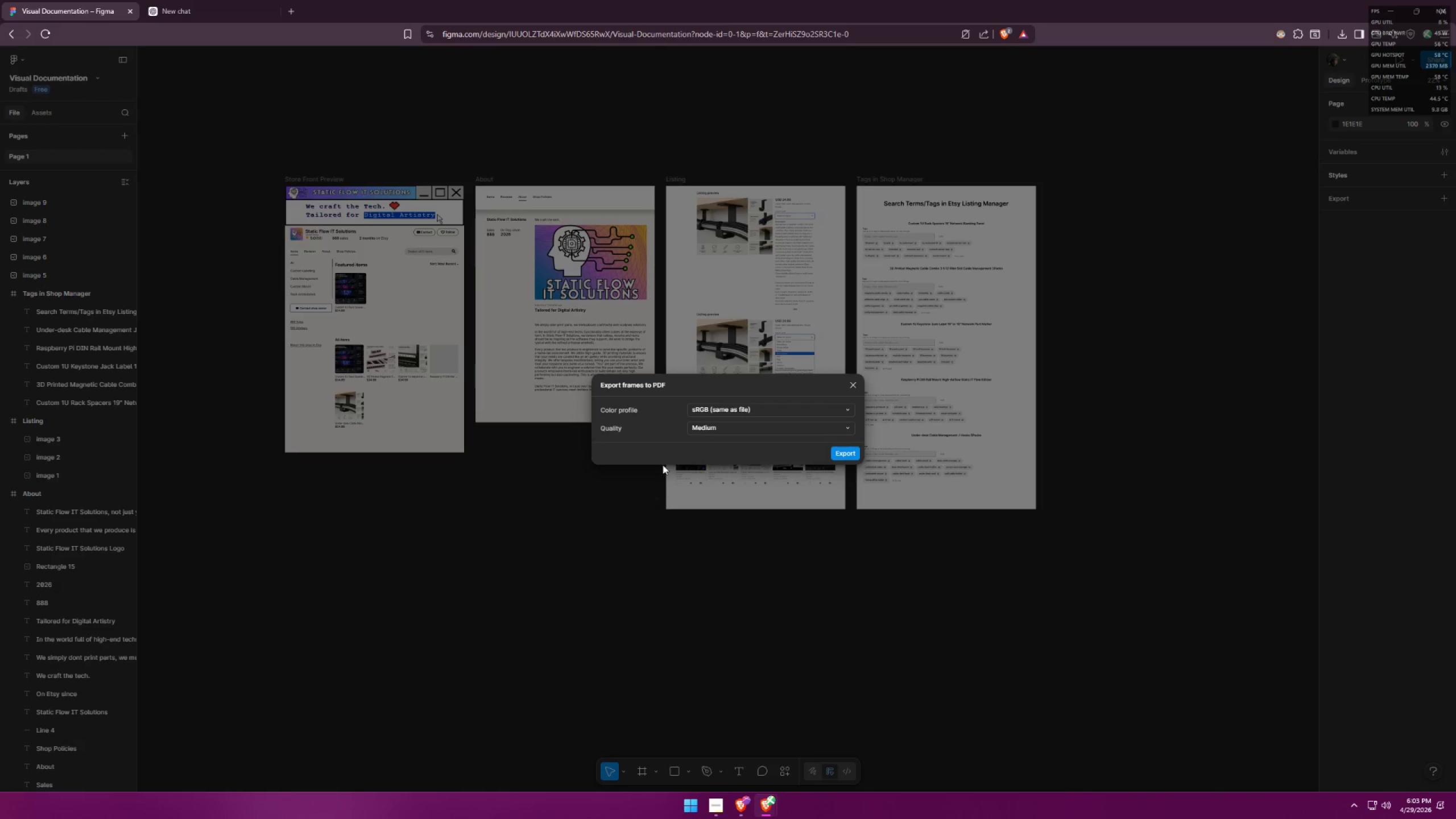 
left_click([759, 425])
 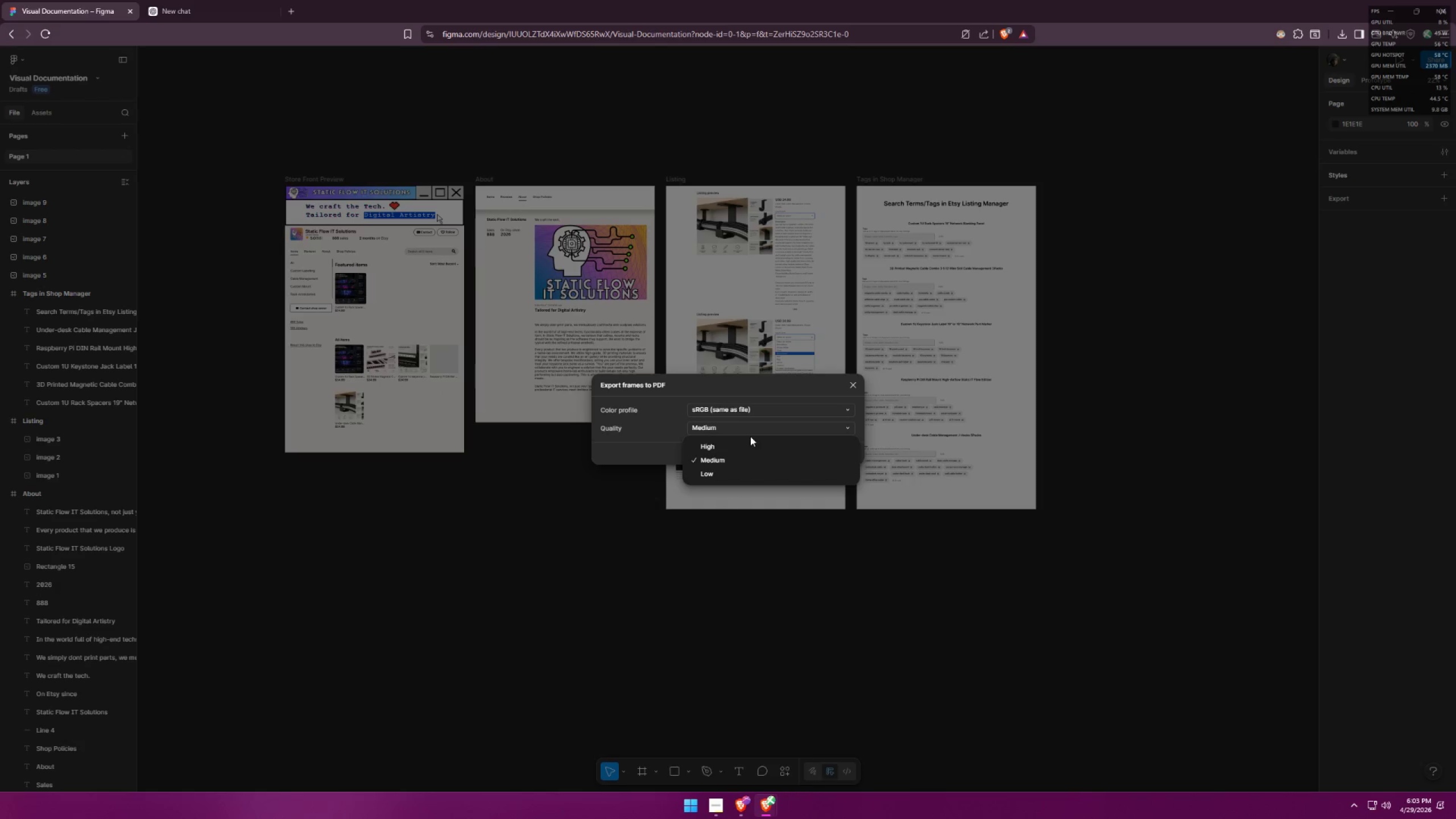 
left_click([746, 443])
 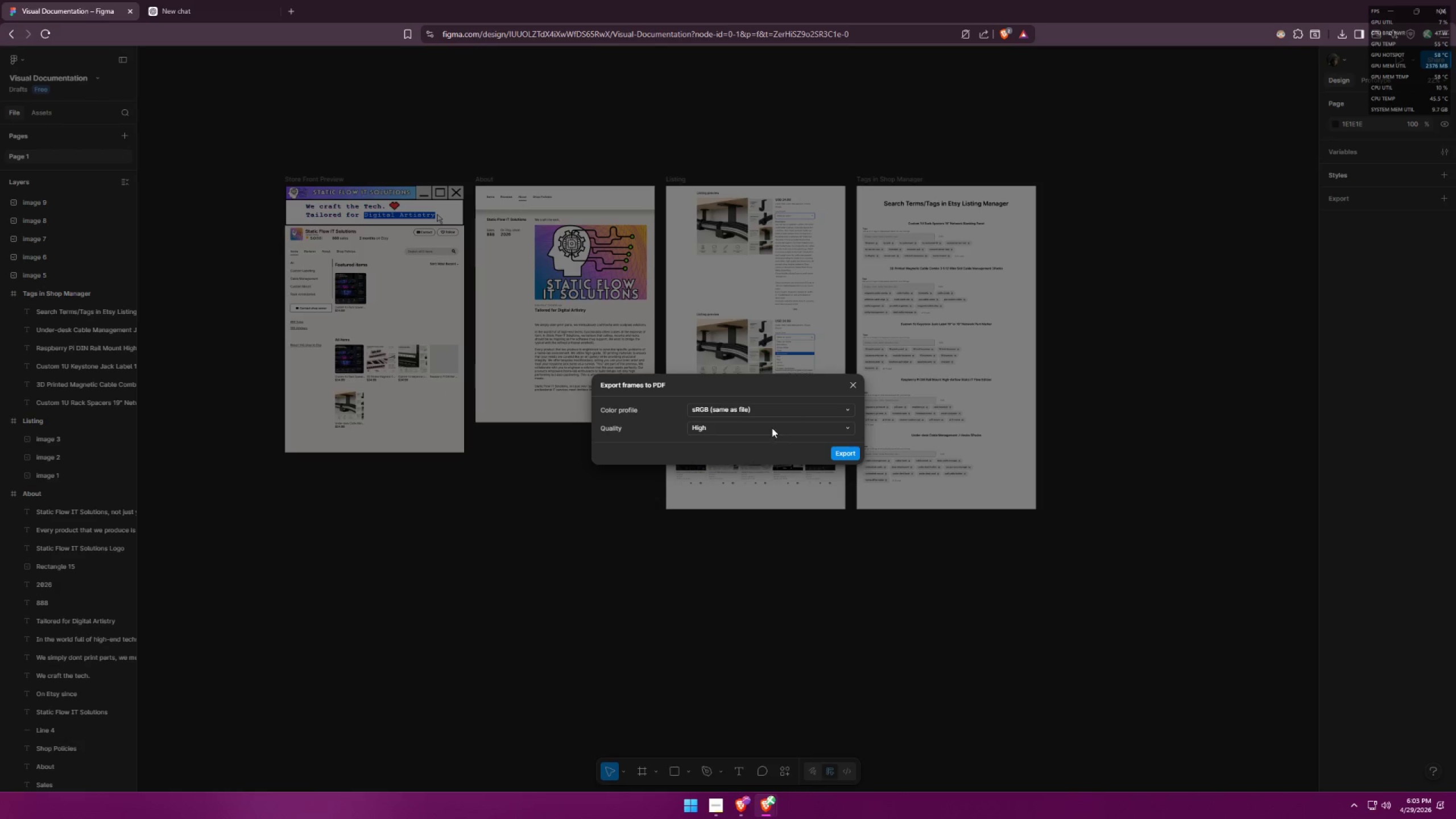 
left_click([813, 433])
 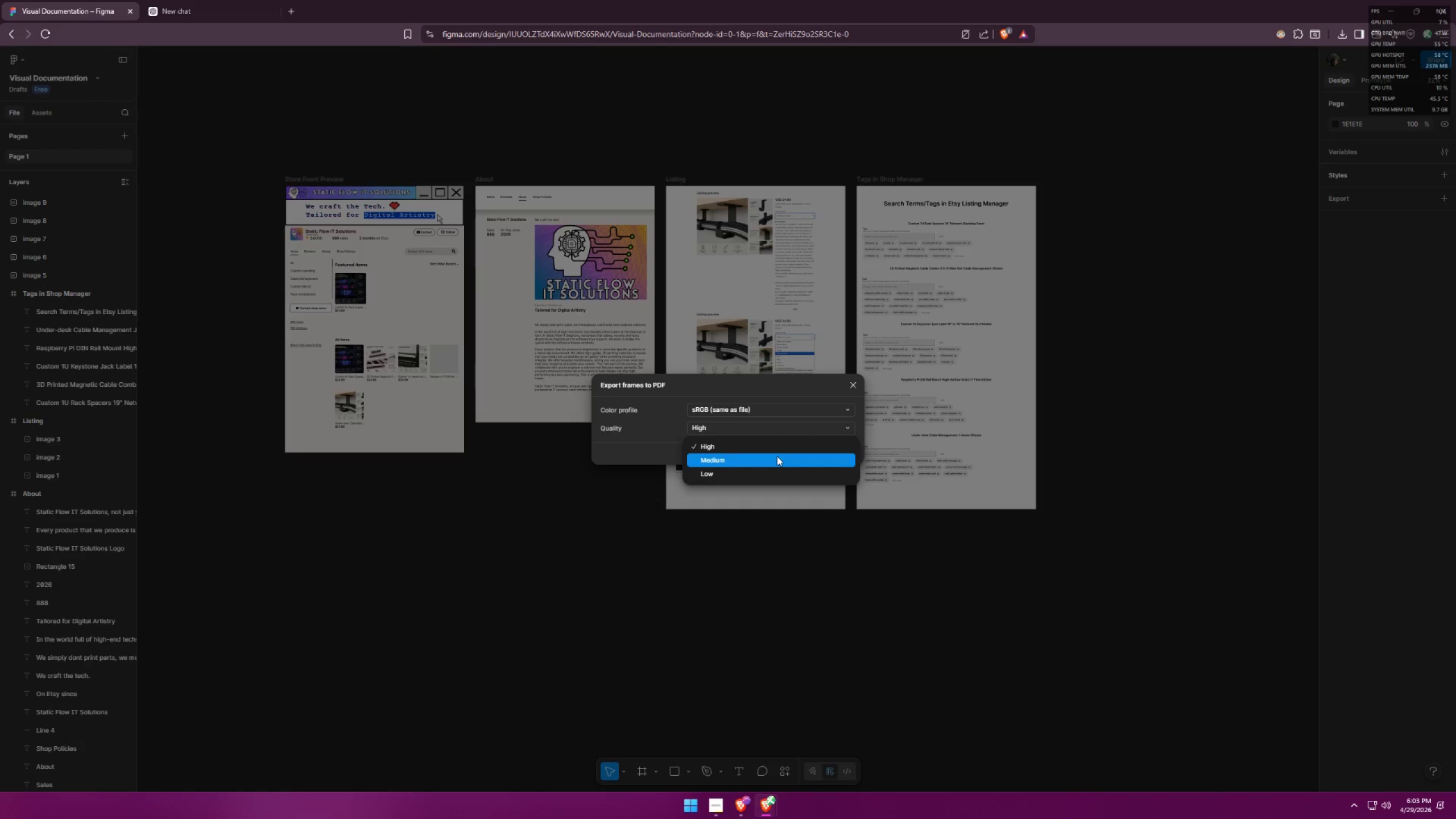 
left_click([788, 440])
 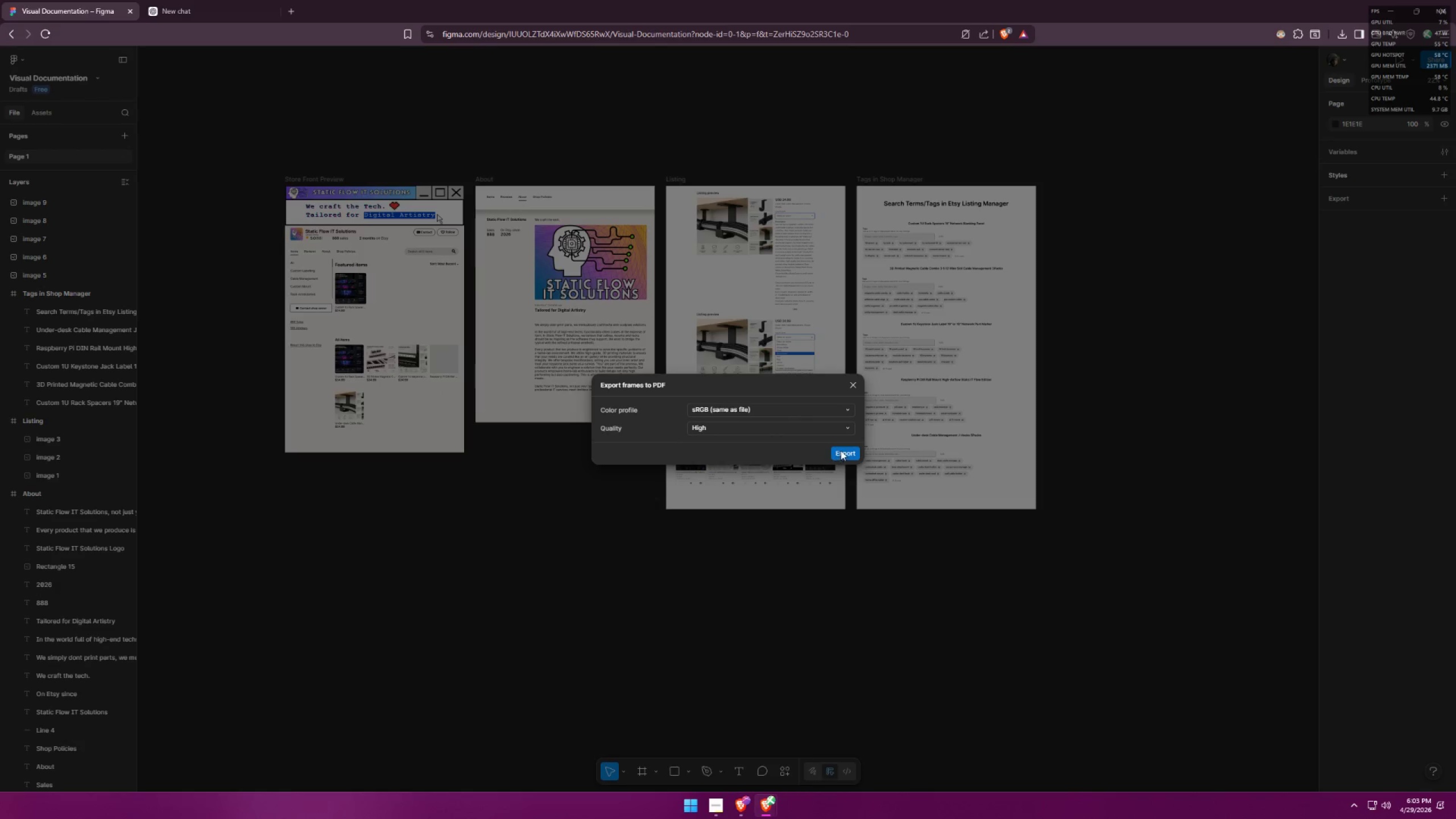 
left_click([841, 450])
 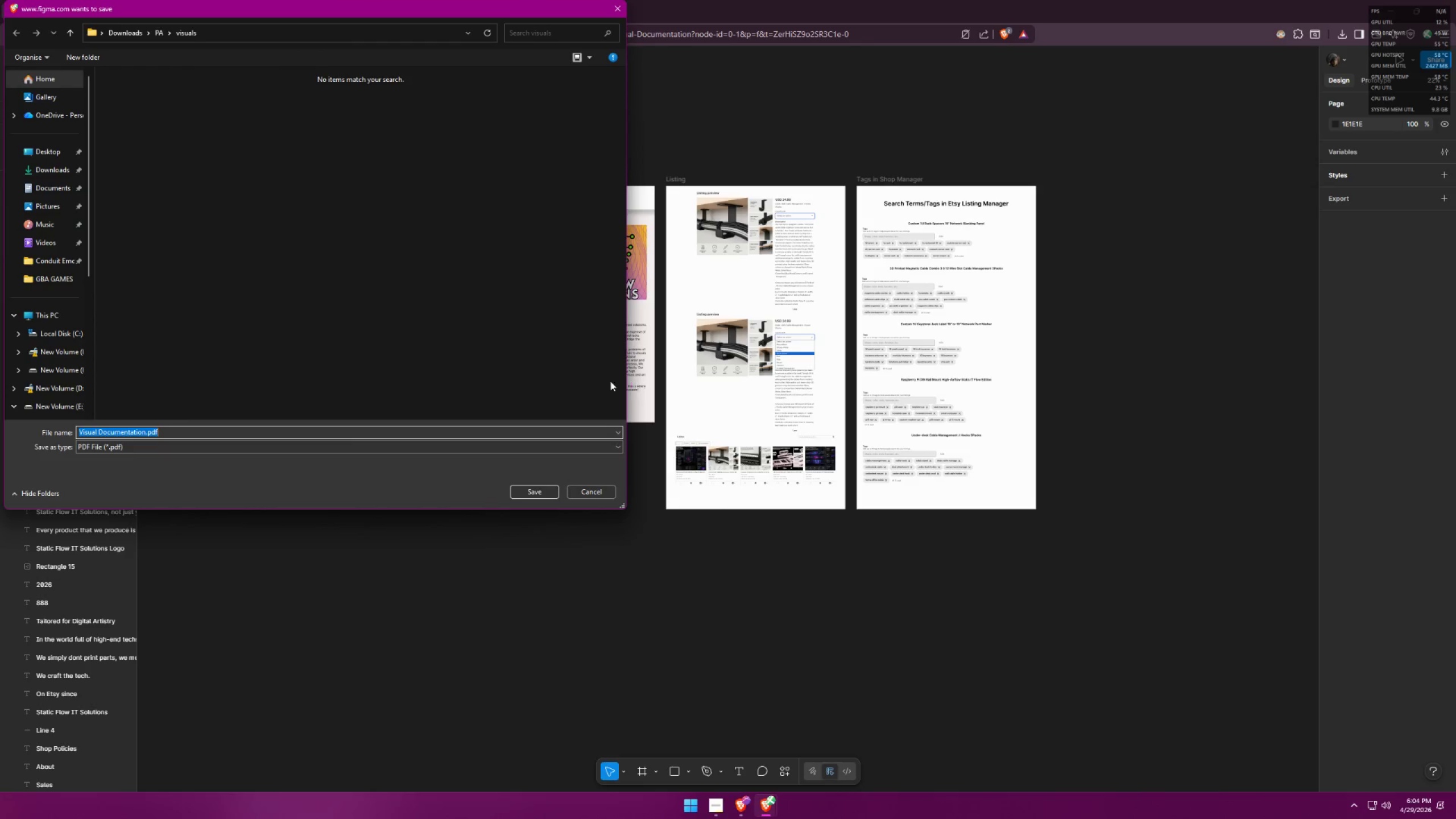 
left_click_drag(start_coordinate=[286, 11], to_coordinate=[502, 63])
 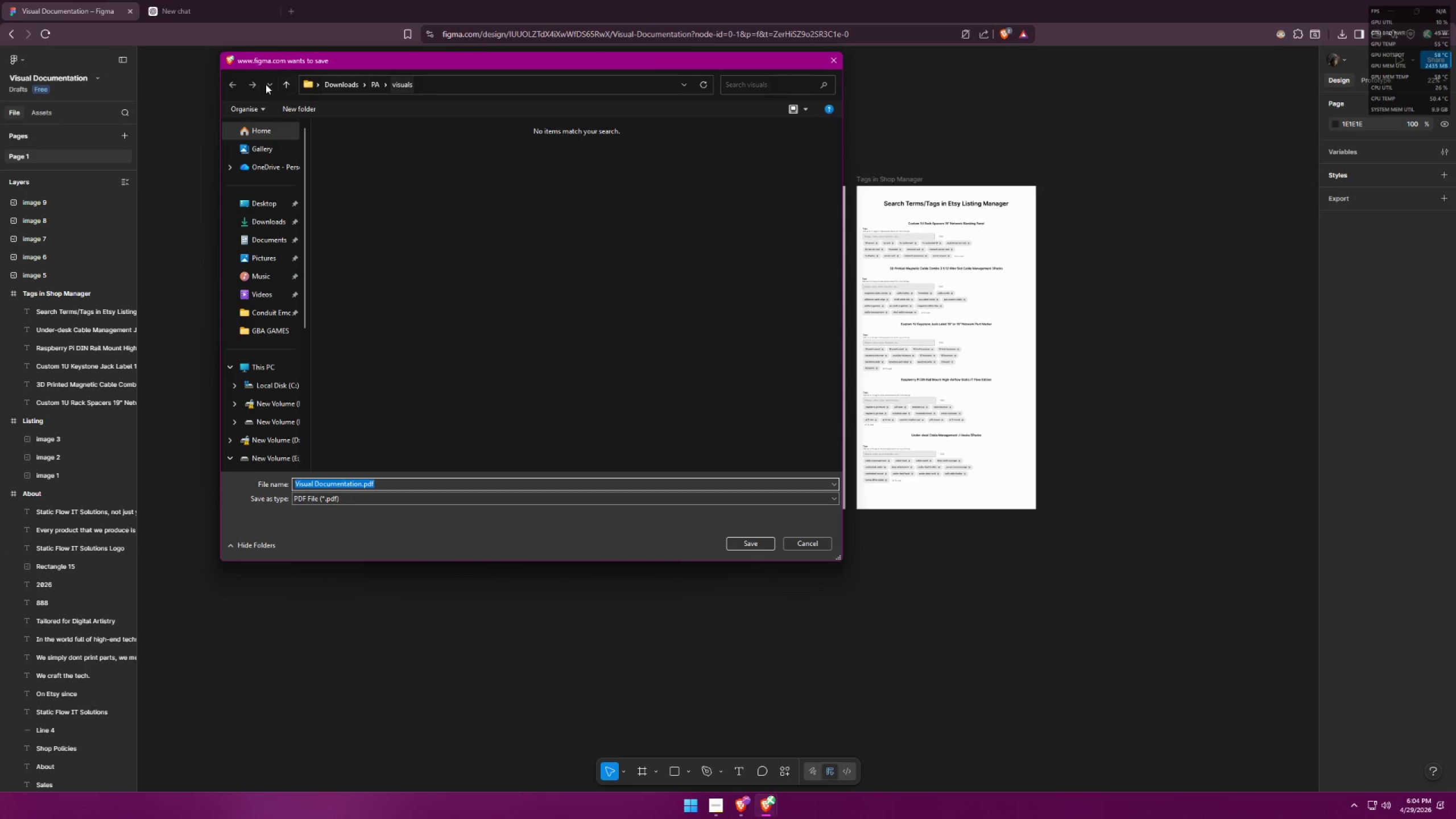 
left_click([288, 81])
 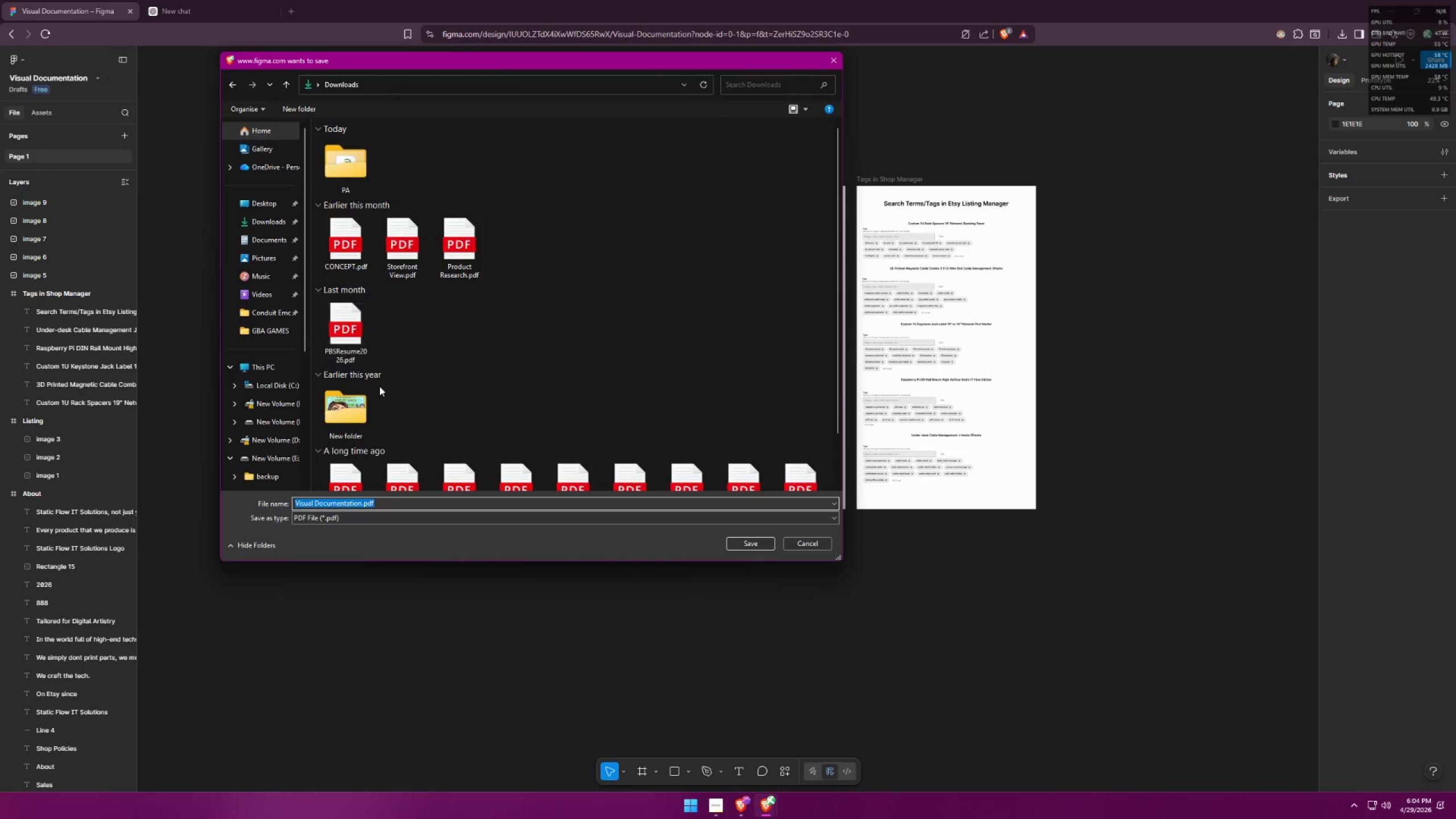 
double_click([359, 161])
 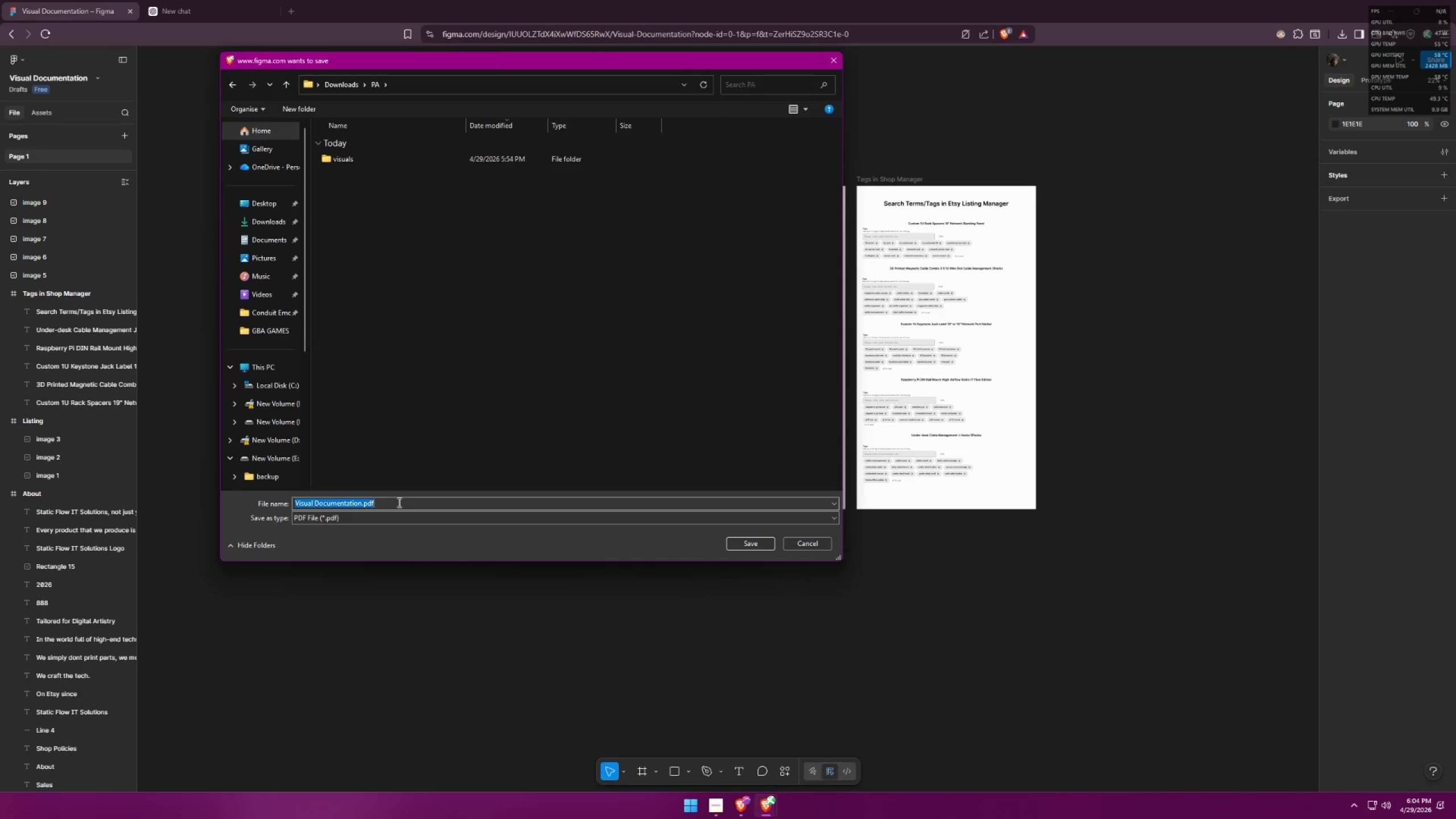 
key(Control+ControlLeft)
 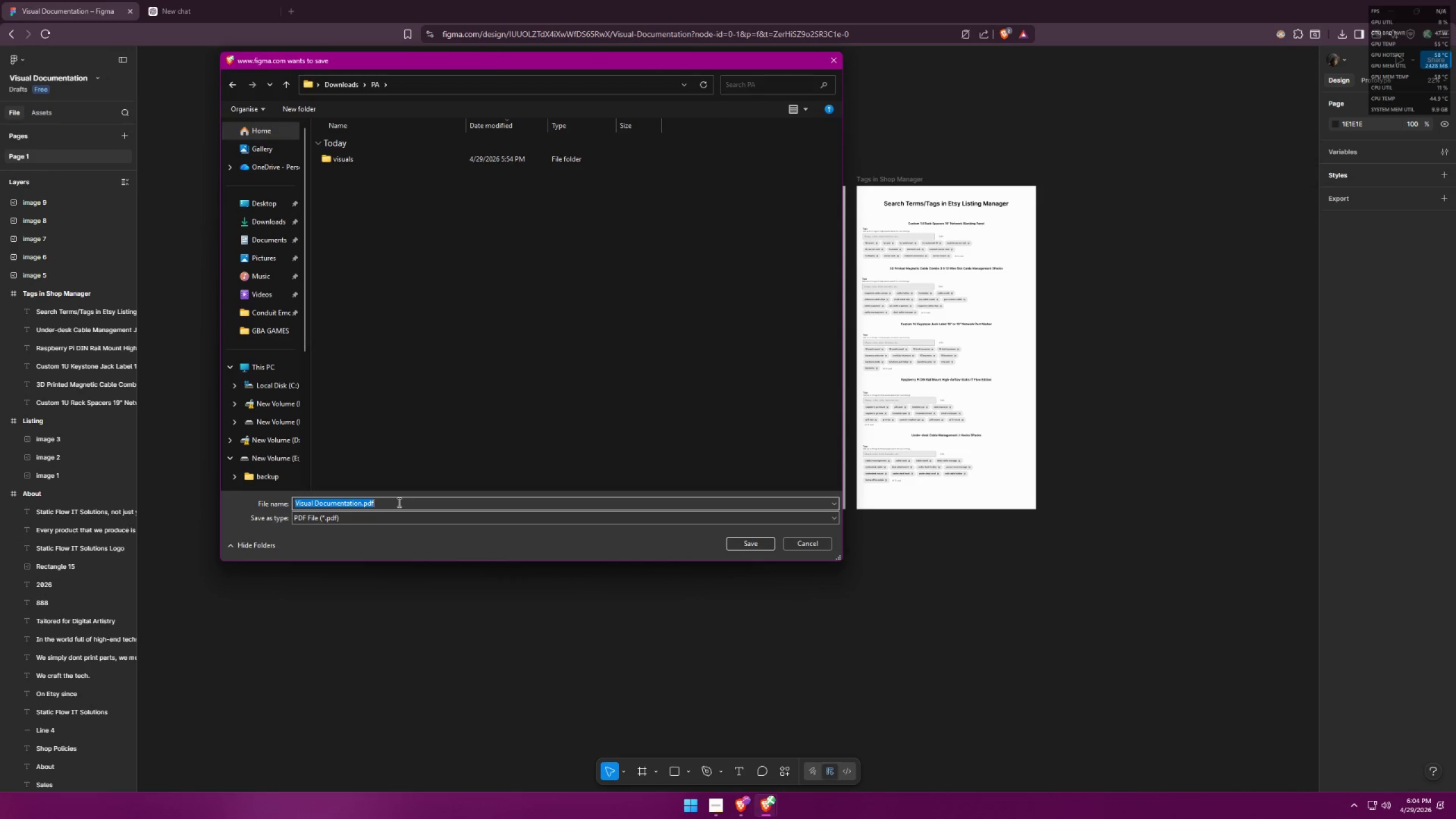 
key(Control+V)
 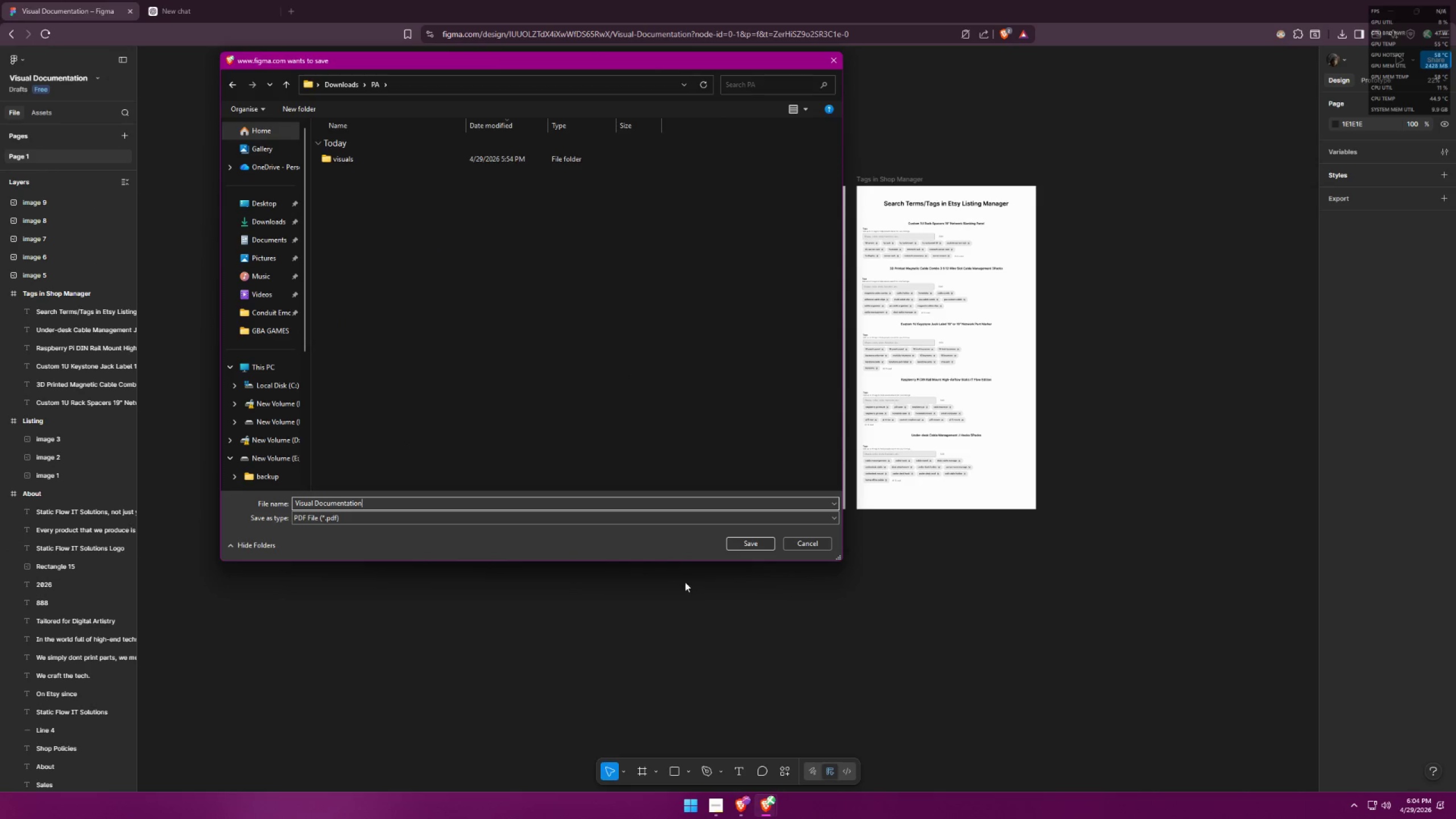 
left_click([739, 547])
 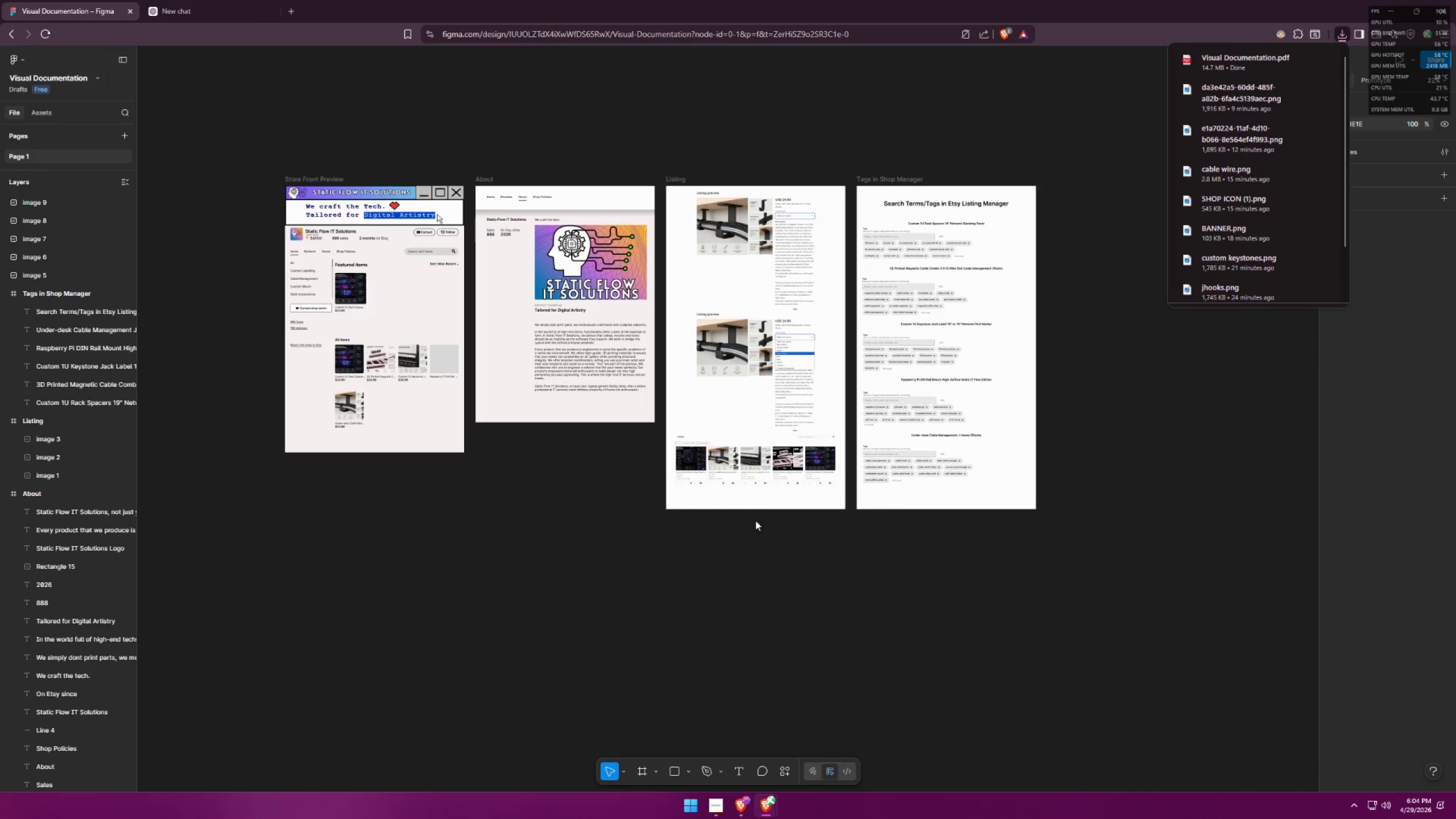 
left_click([1189, 63])
 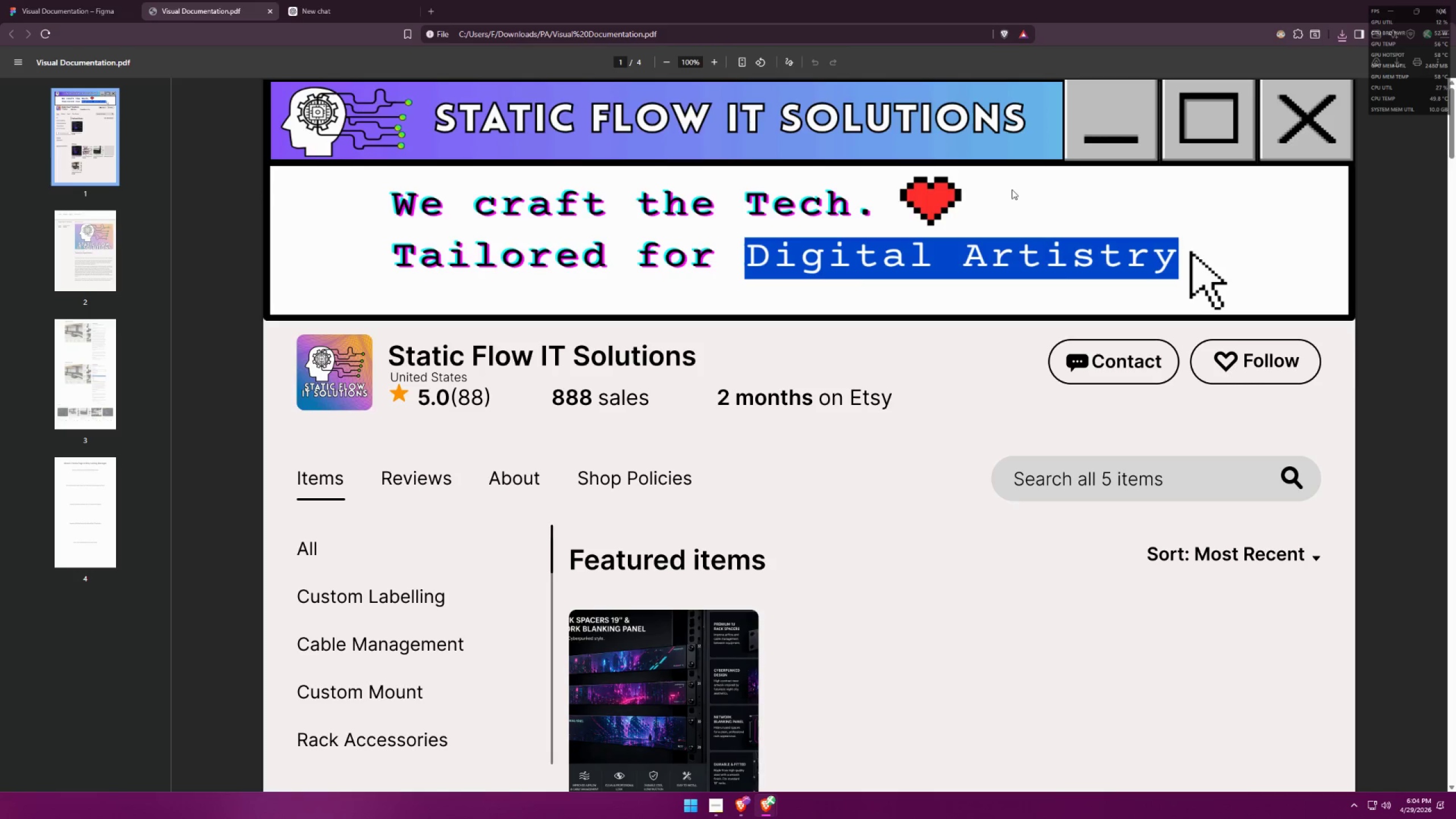 
scroll: coordinate [862, 316], scroll_direction: down, amount: 5.0
 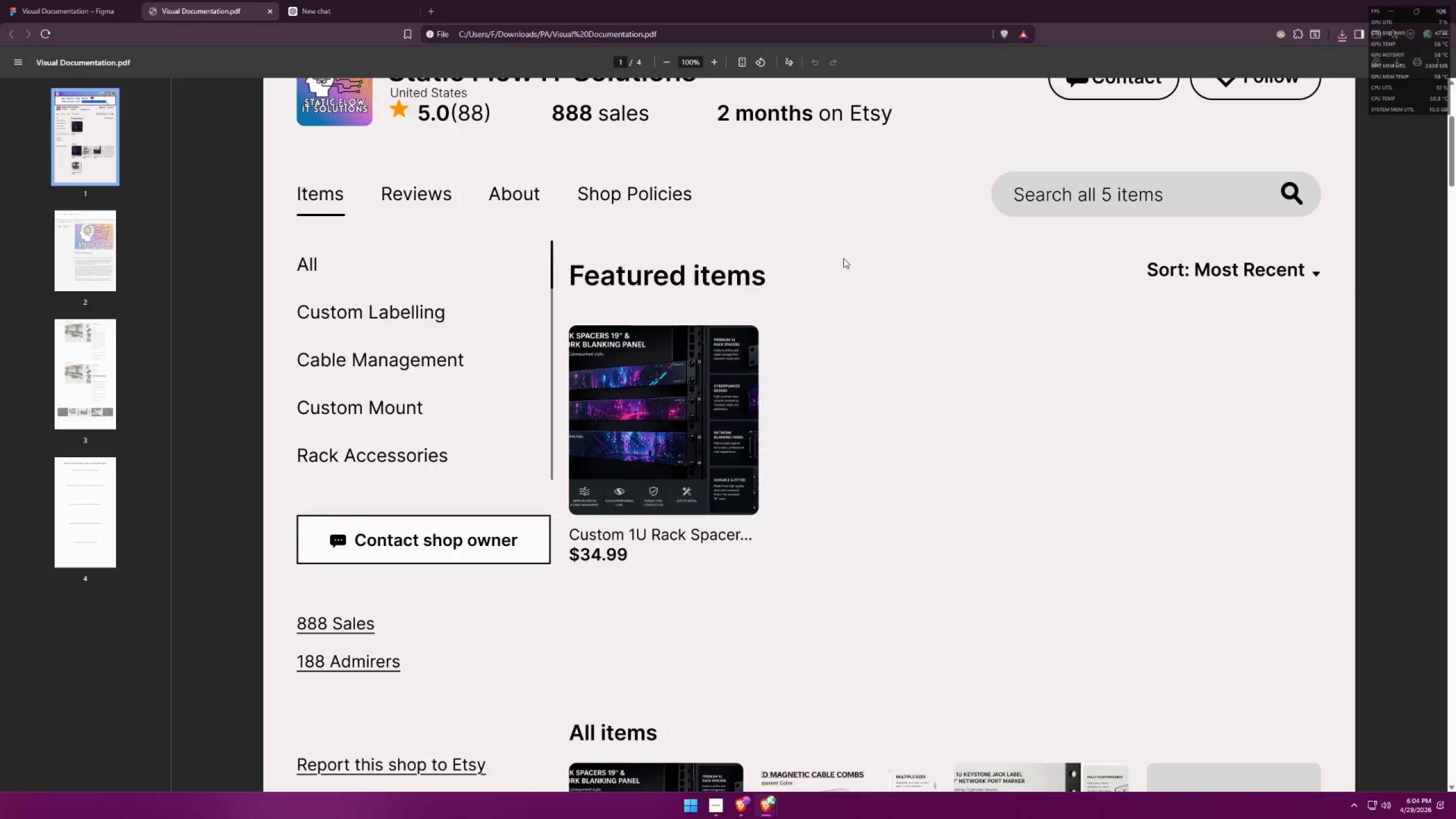 
scroll: coordinate [857, 266], scroll_direction: up, amount: 5.0
 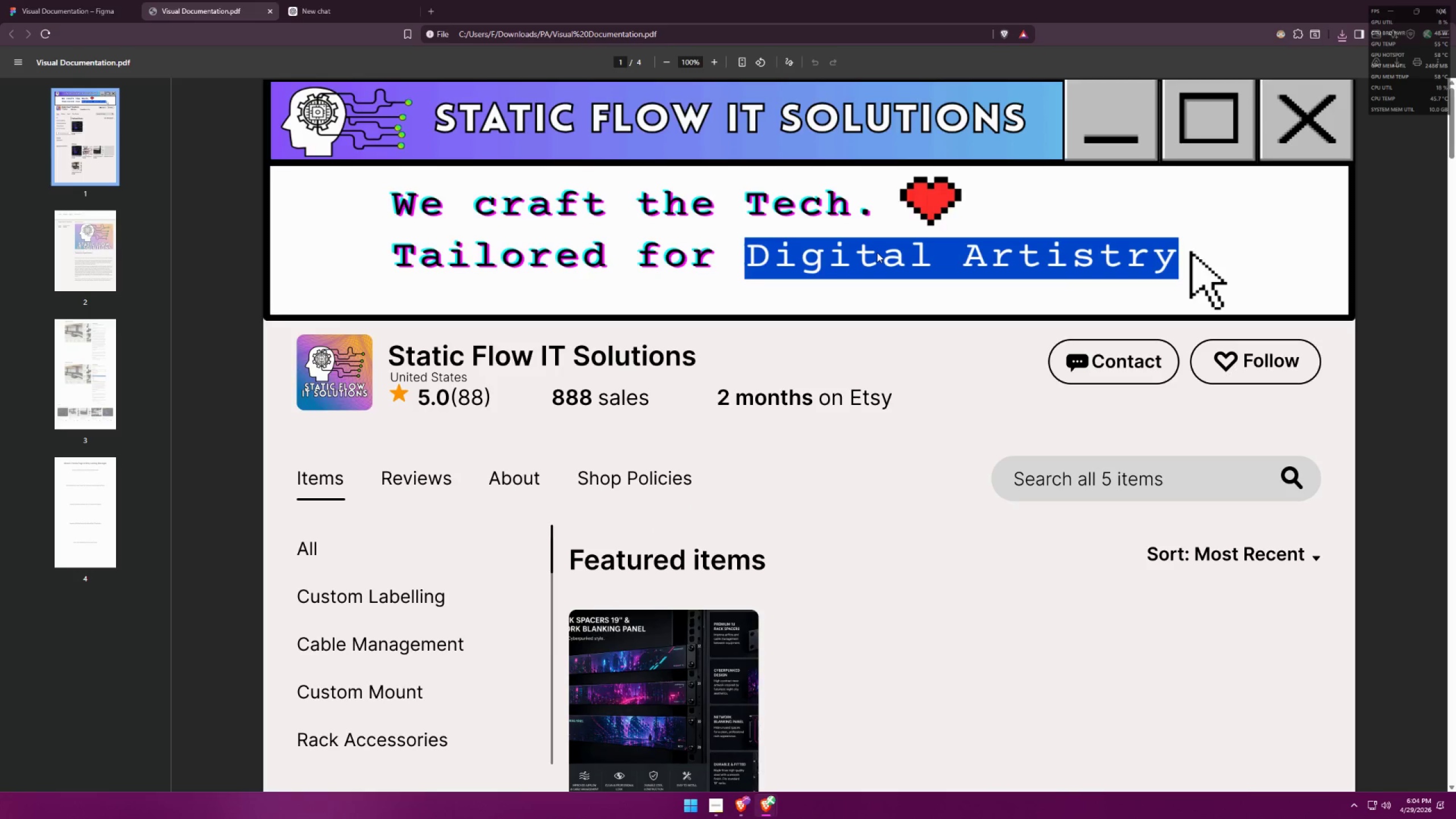 
scroll: coordinate [1177, 301], scroll_direction: down, amount: 23.0
 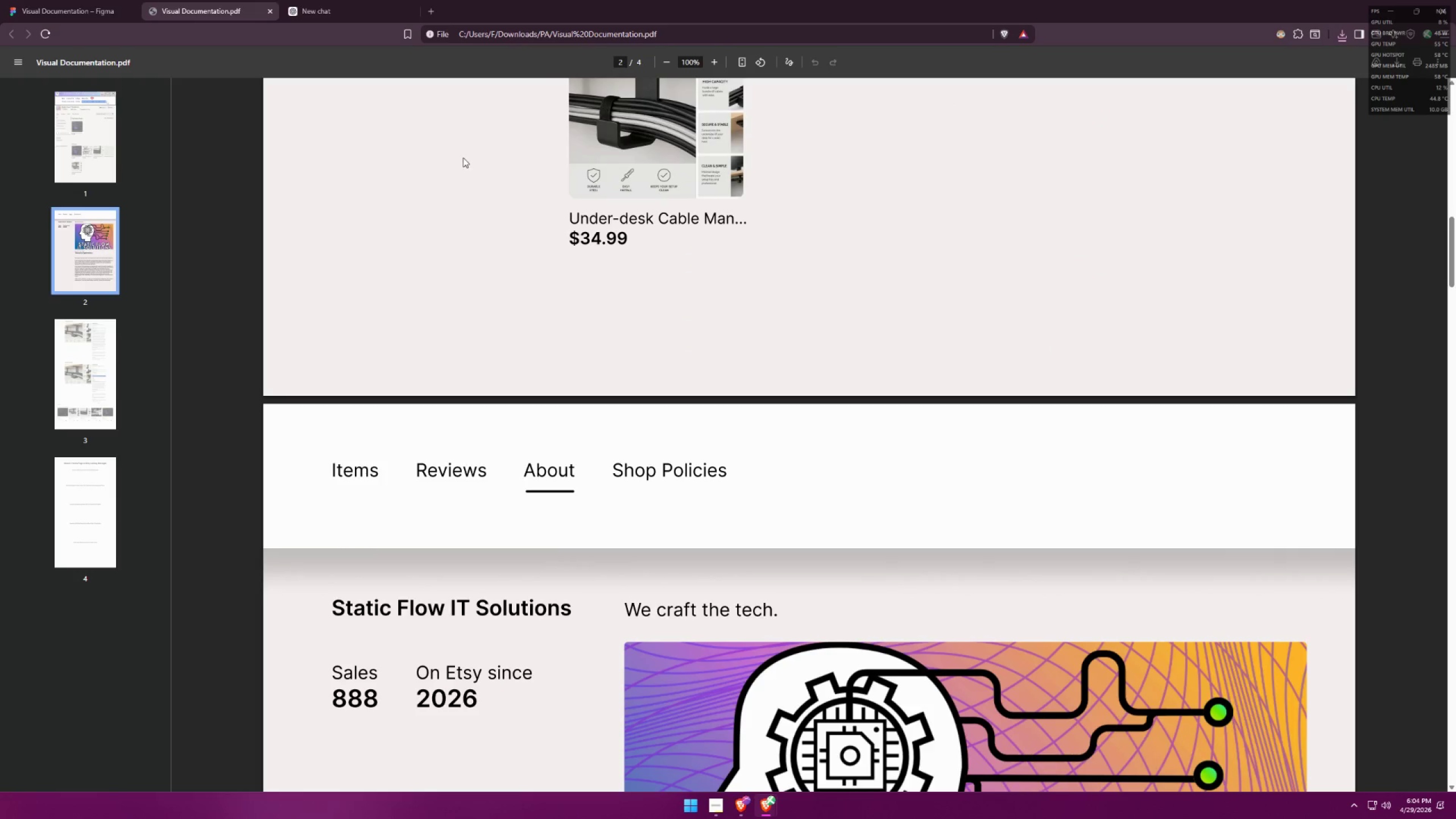 
scroll: coordinate [687, 253], scroll_direction: down, amount: 5.0
 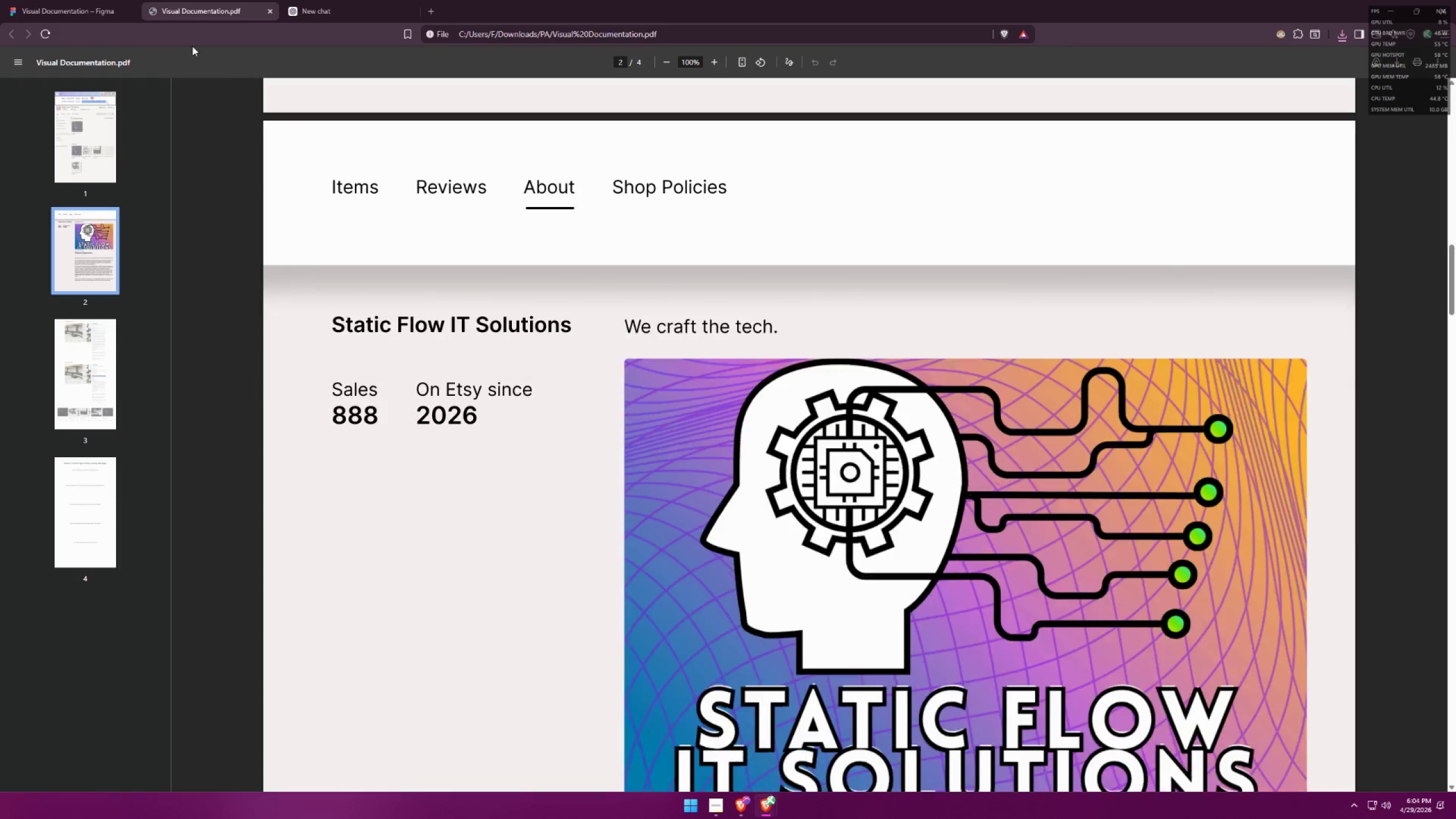 
left_click([68, 0])
 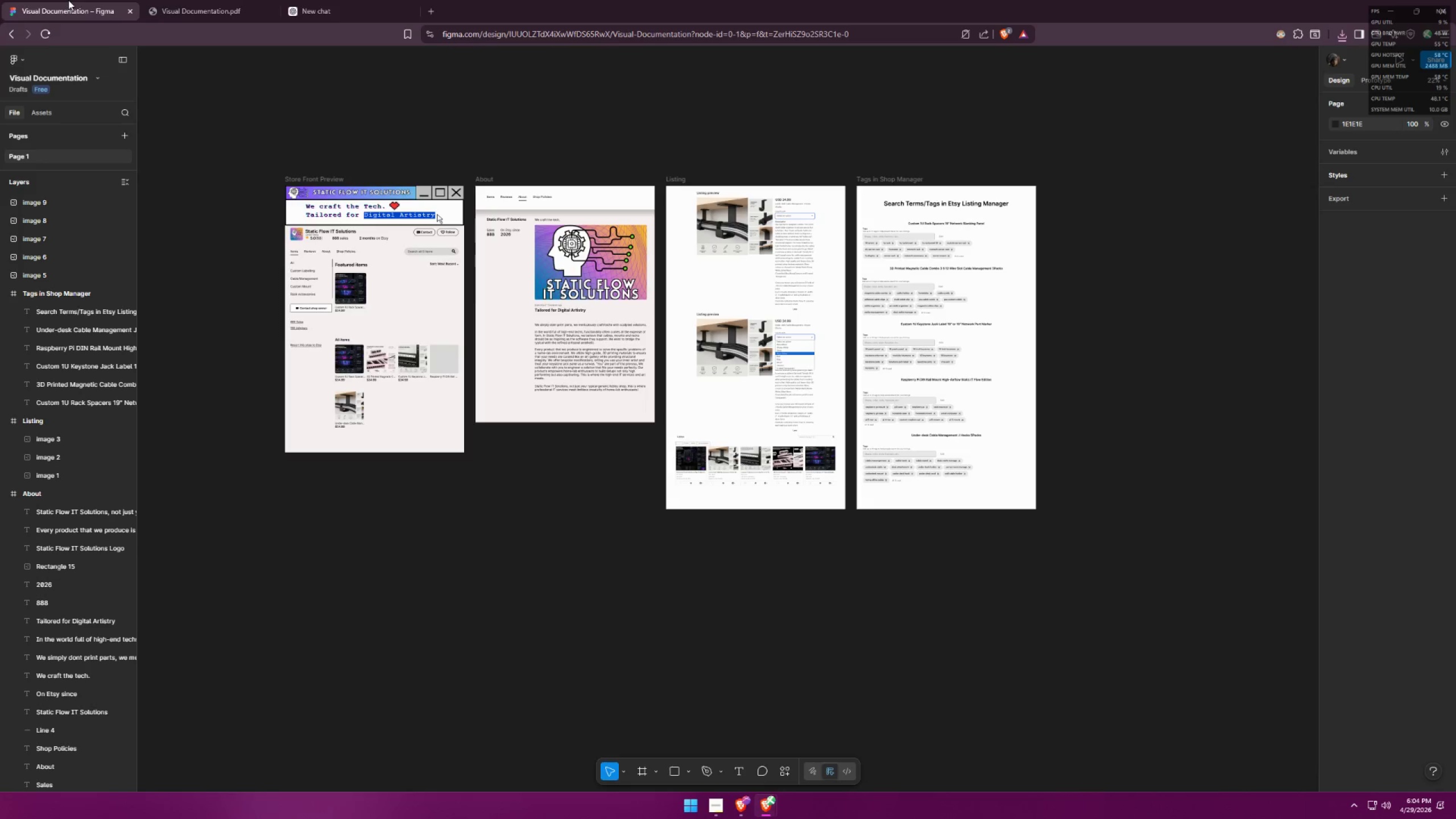 
left_click([184, 0])
 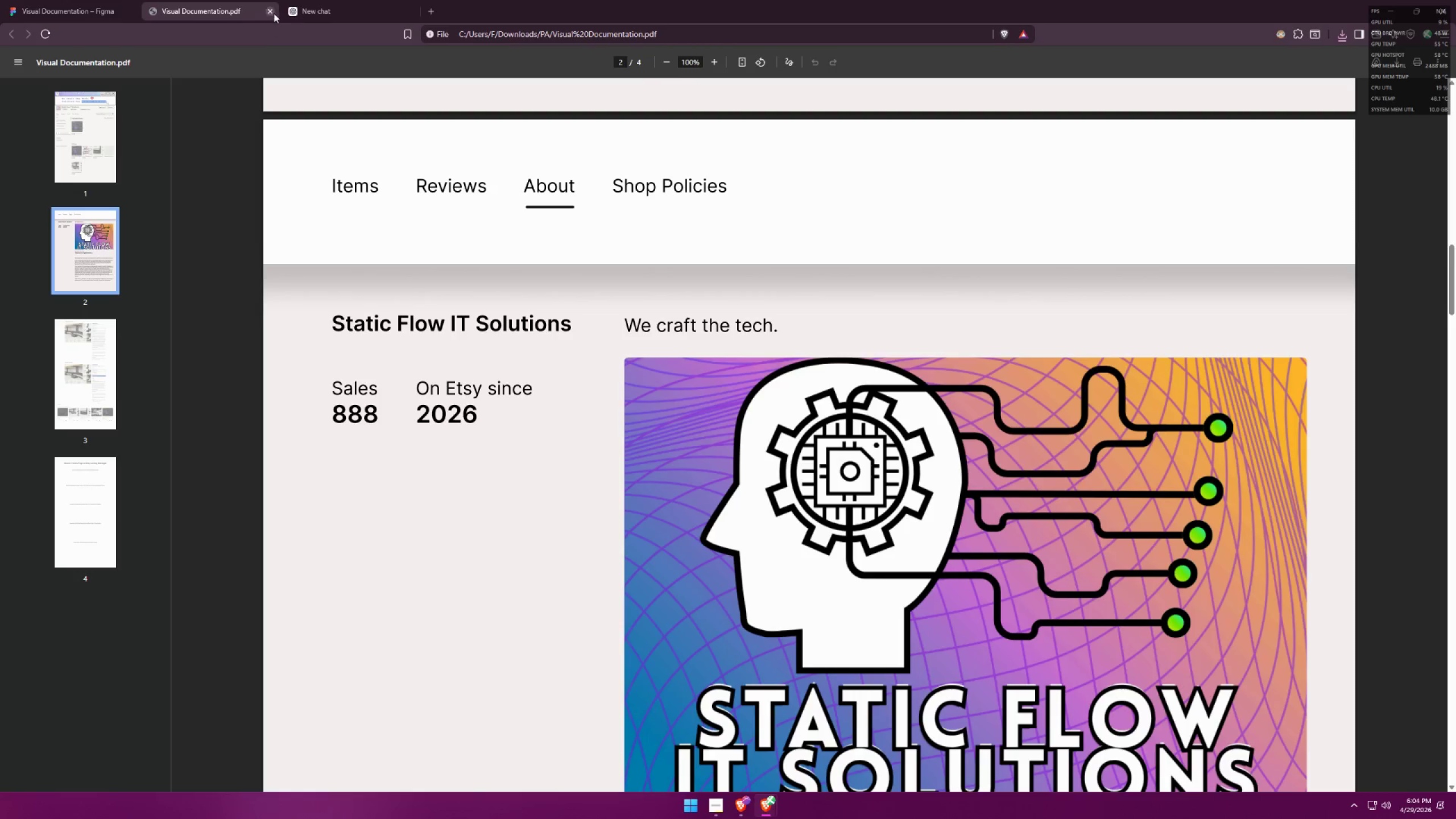 
left_click([268, 12])
 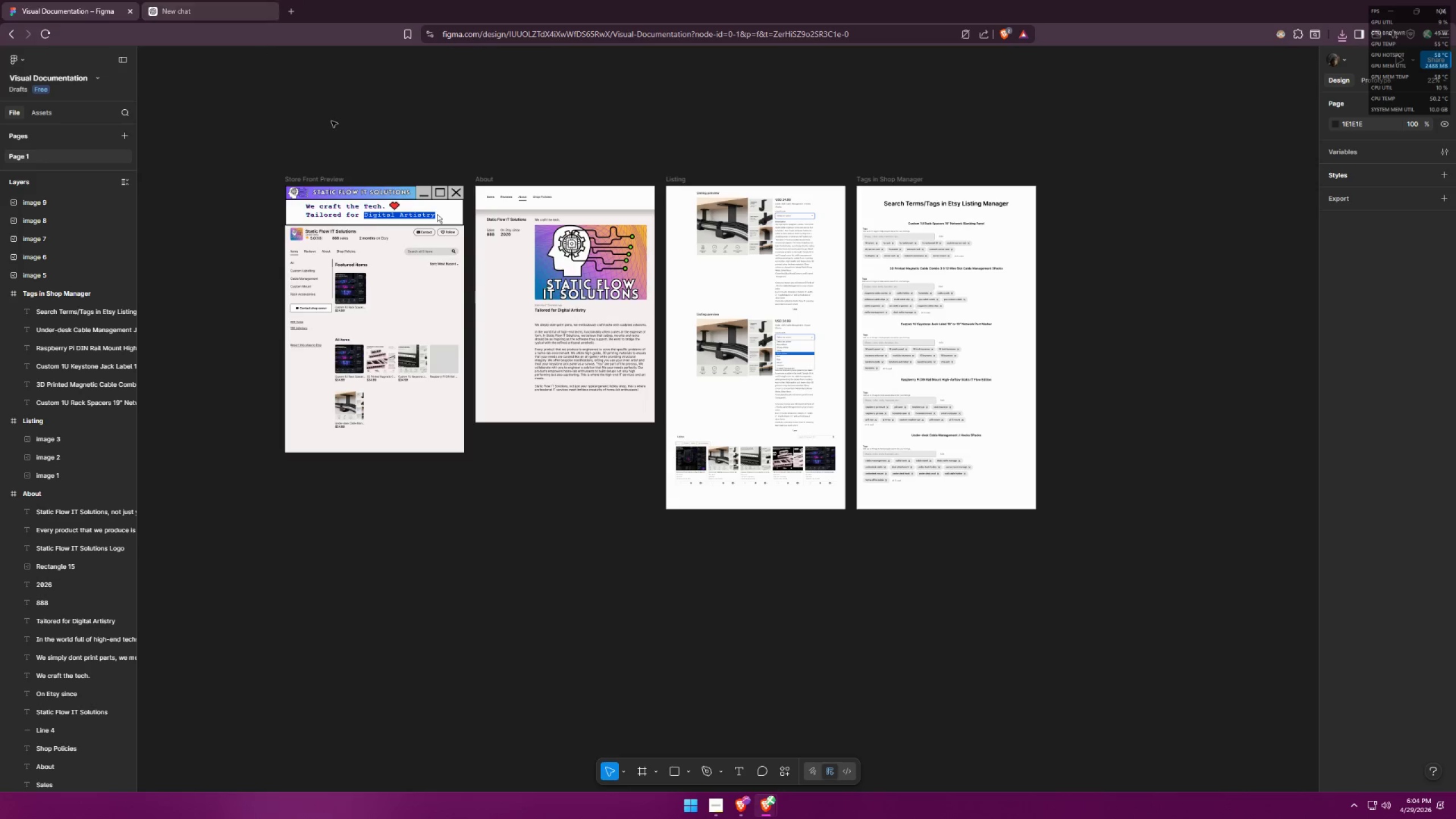 
left_click([491, 483])
 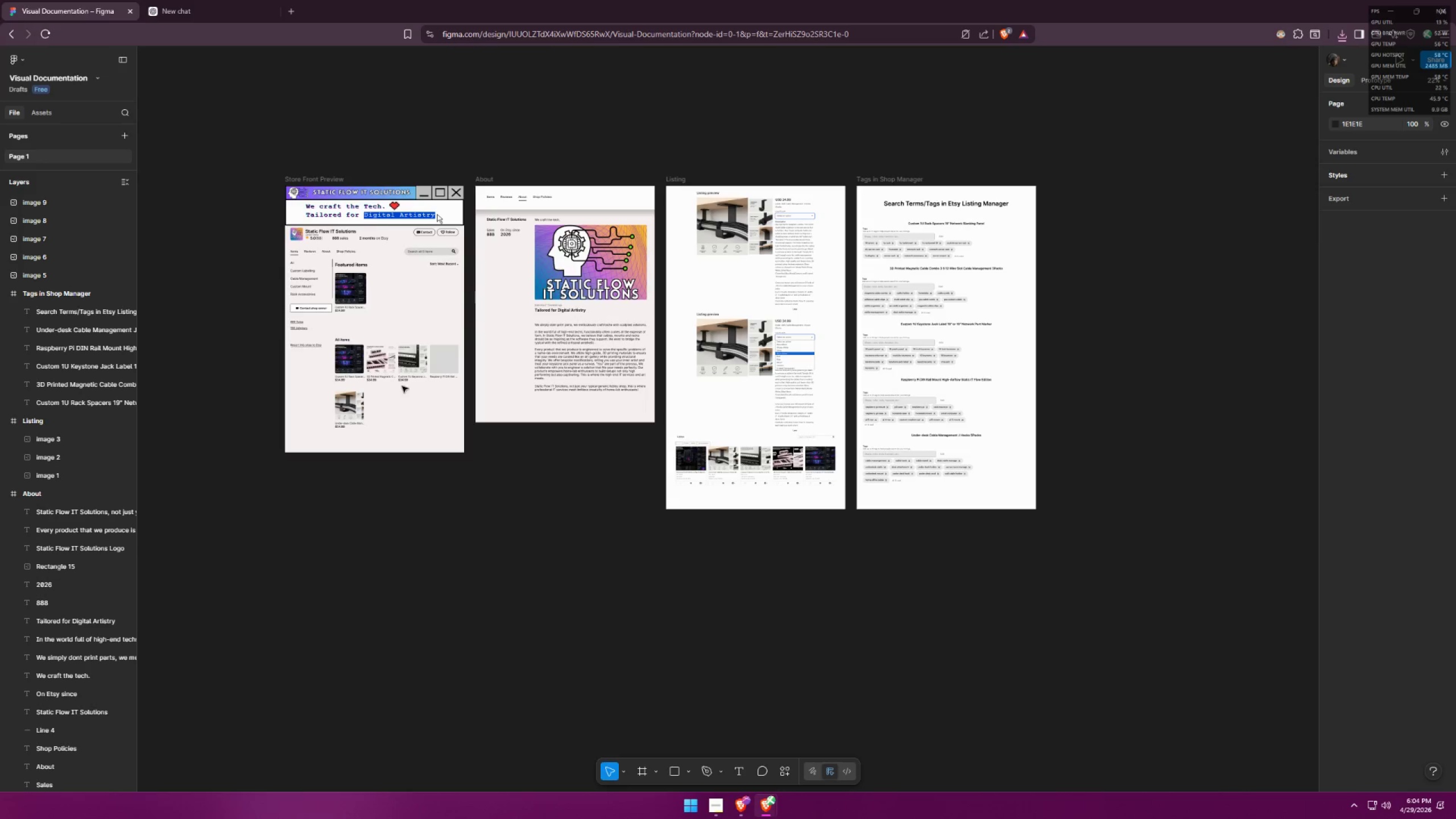 
hold_key(key=ControlLeft, duration=0.97)
scroll: coordinate [441, 381], scroll_direction: up, amount: 11.0
 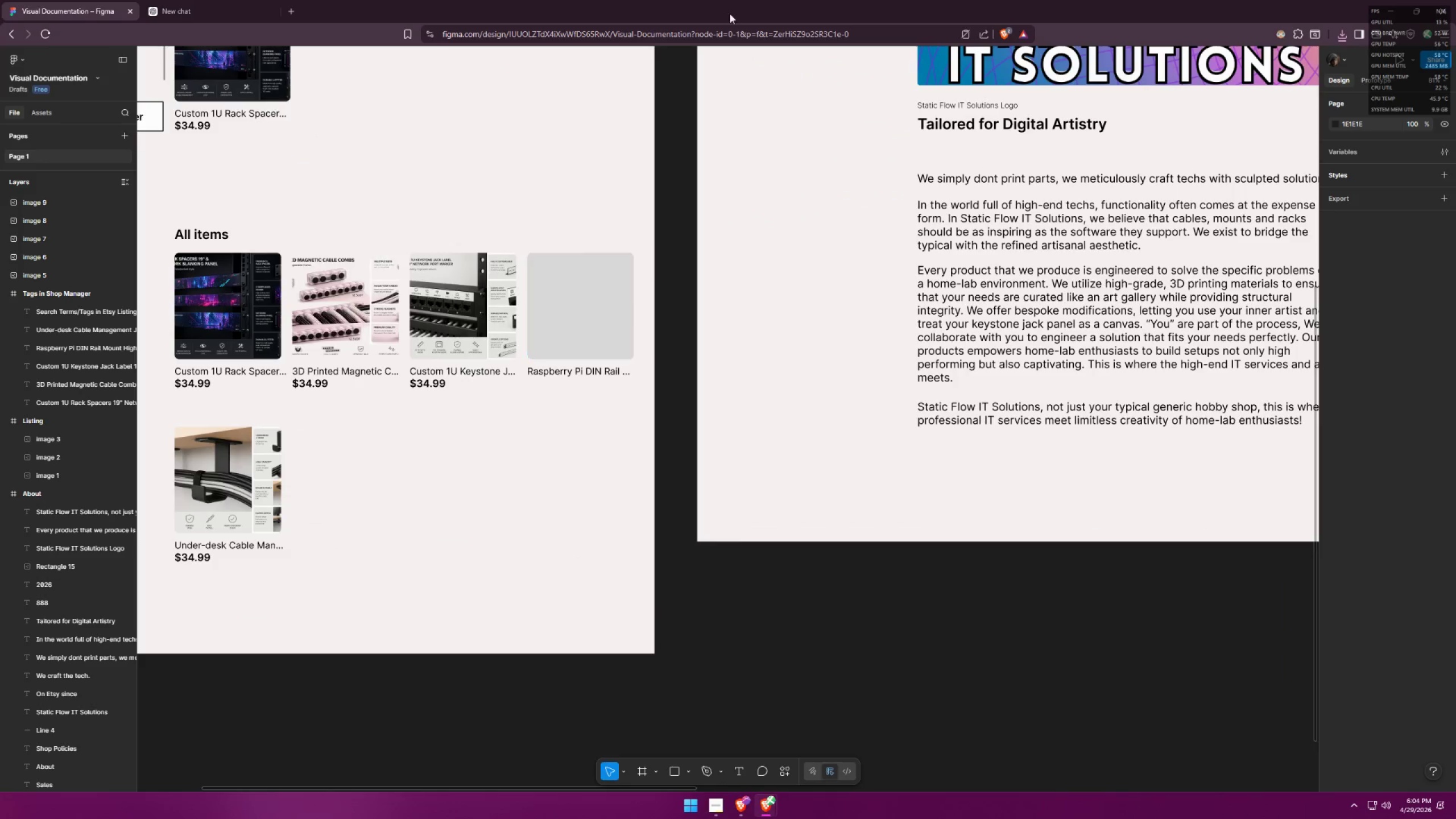 
double_click([741, 0])
 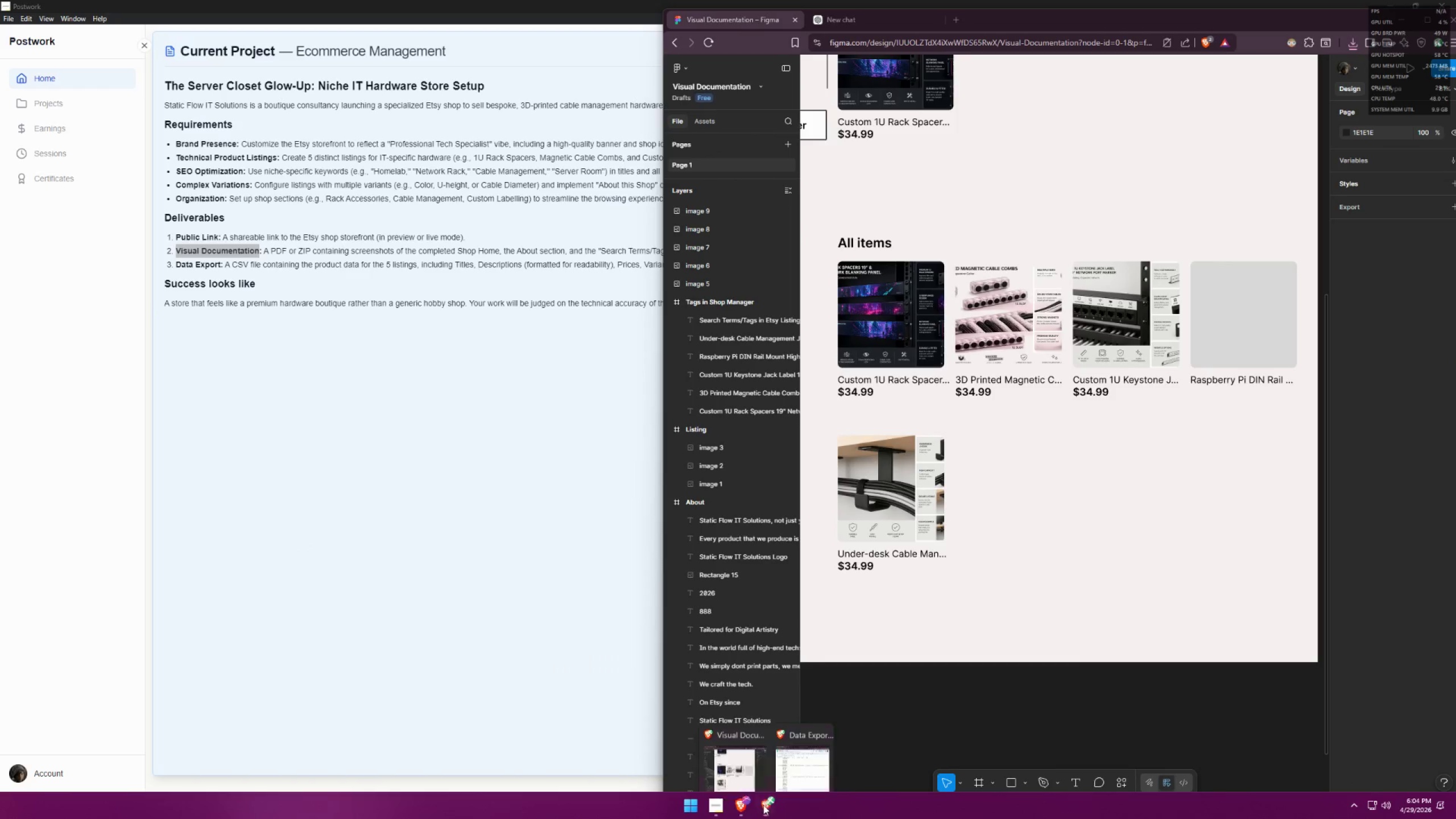 
left_click([722, 756])
 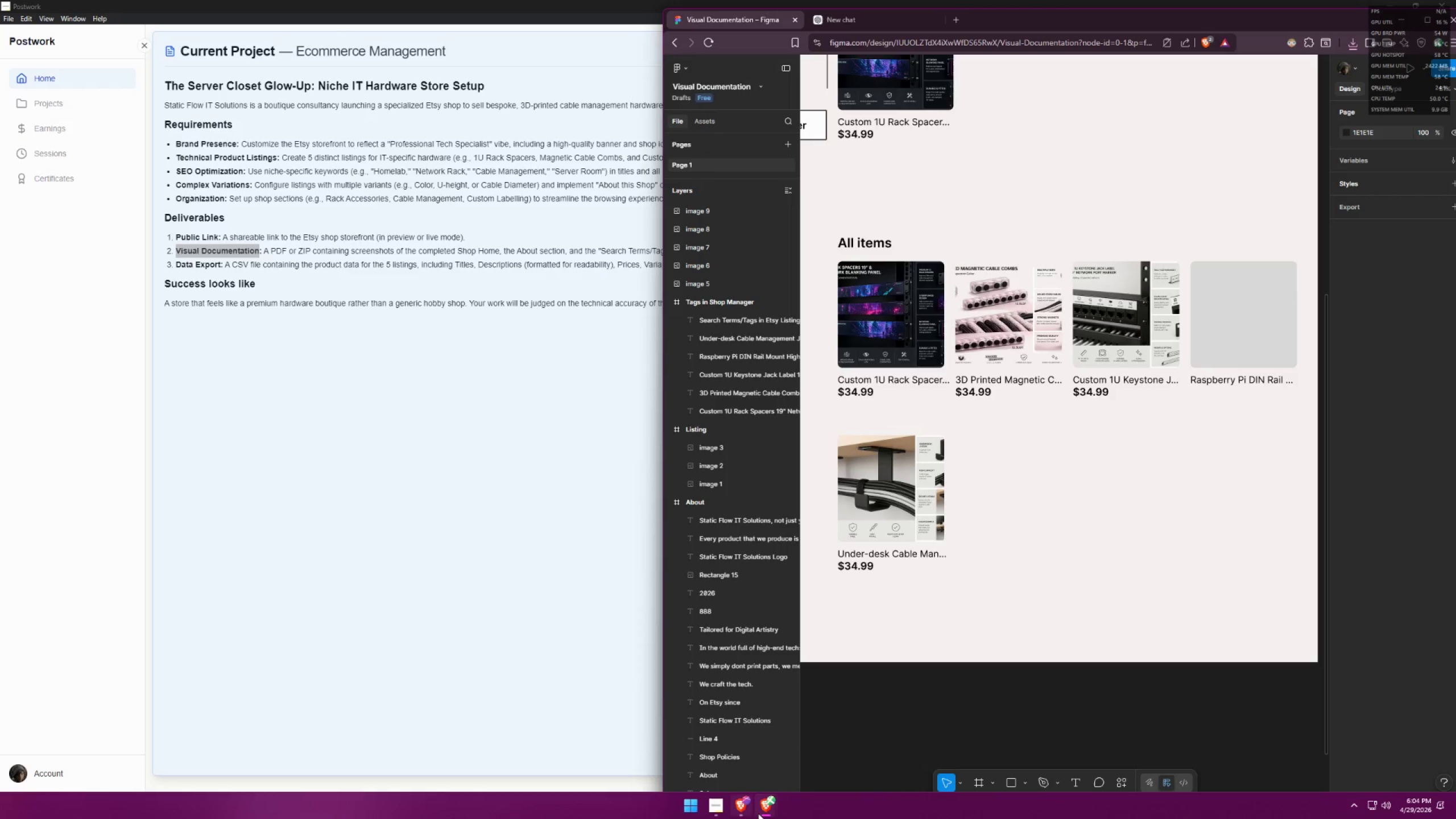 
double_click([809, 764])
 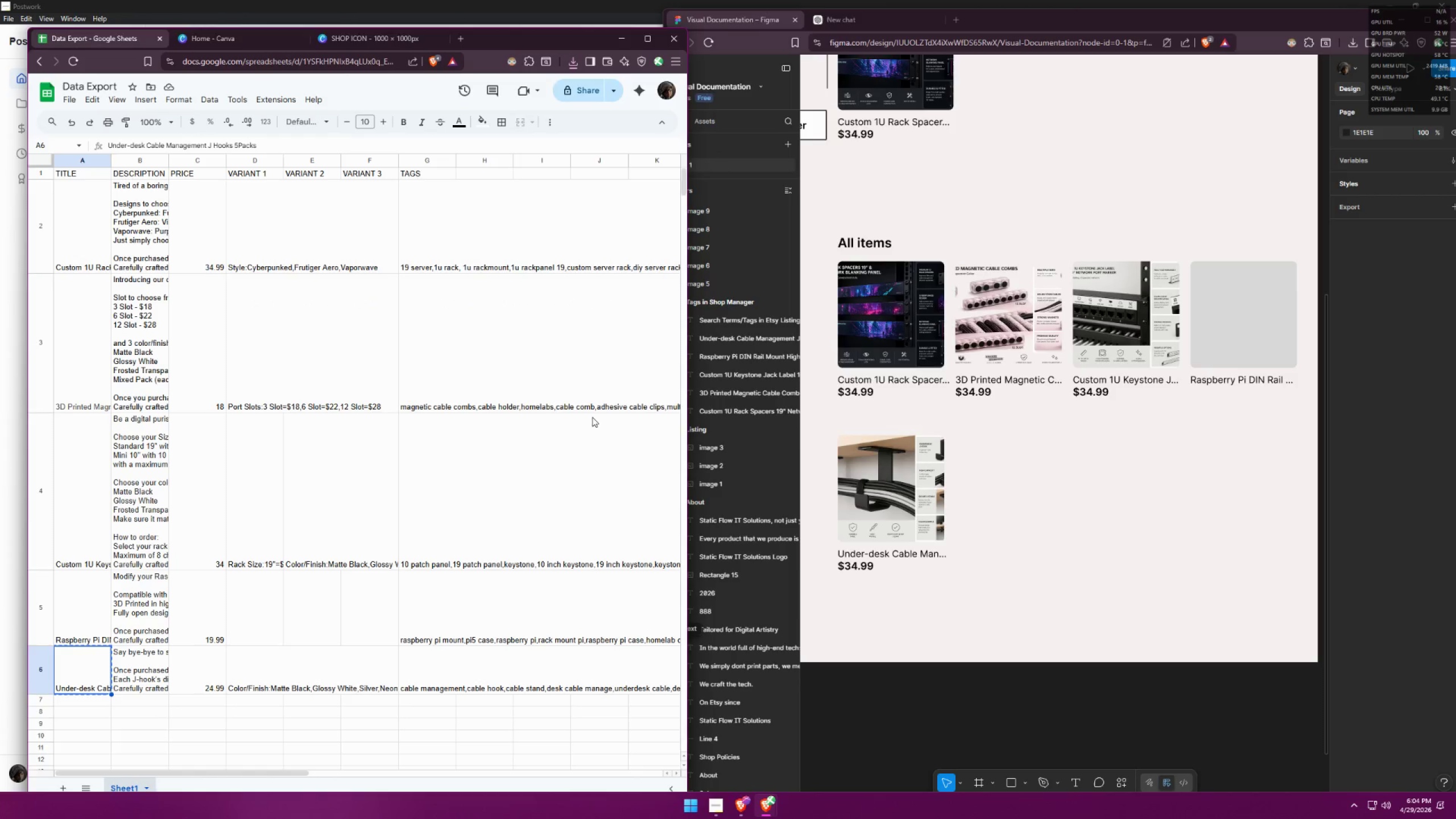 
left_click([1100, 449])
 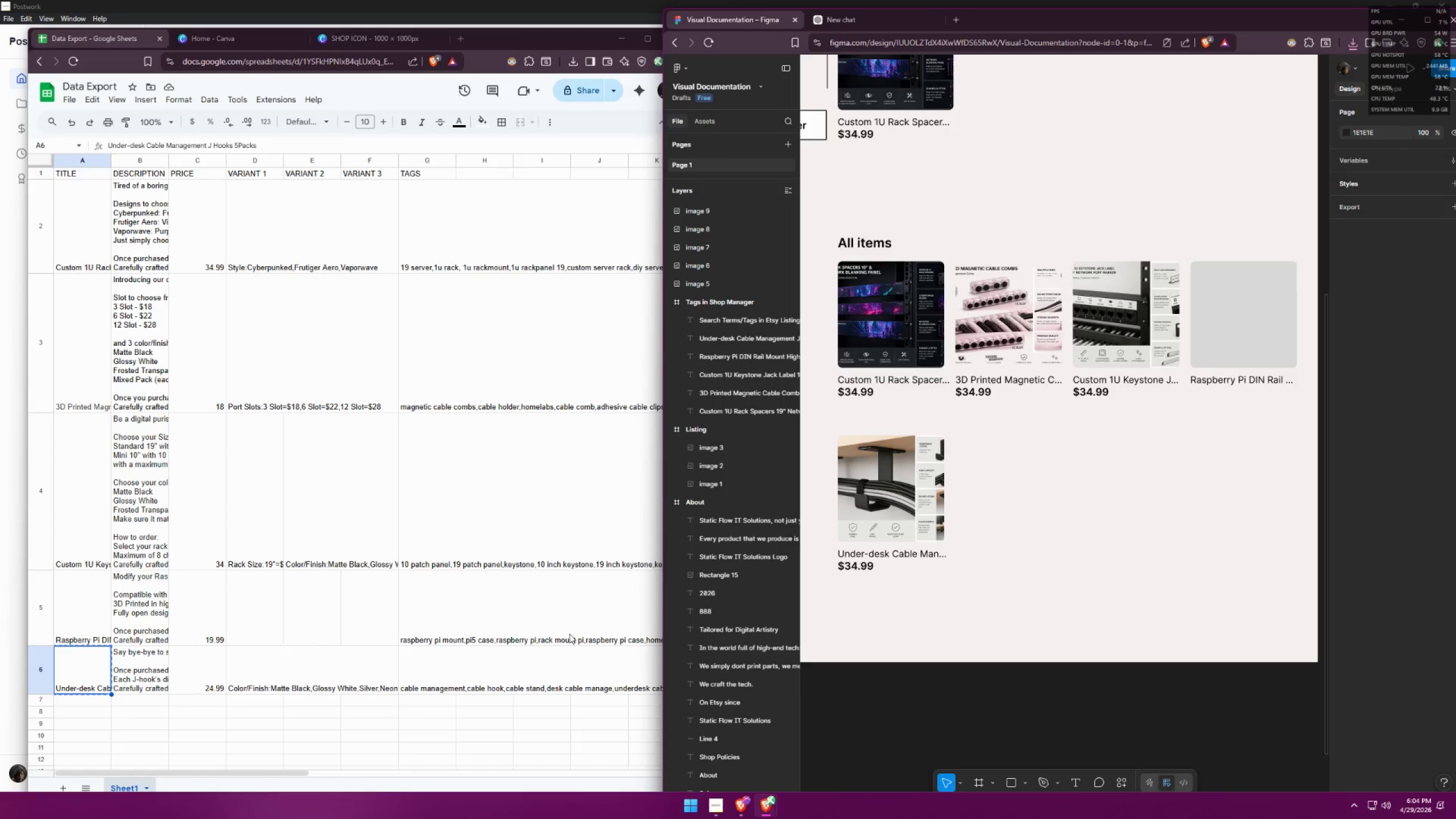 
left_click([1132, 512])
 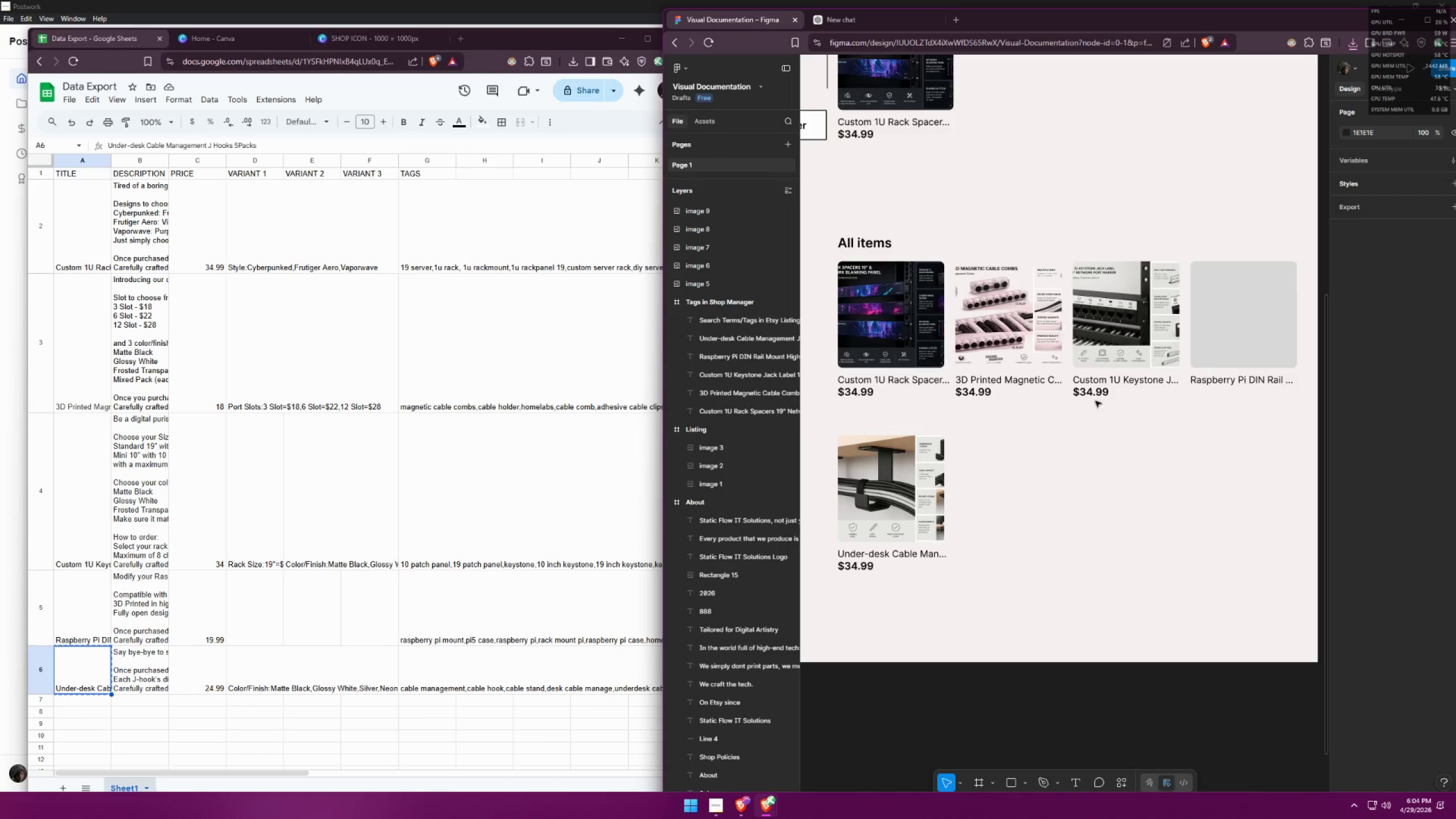 
hold_key(key=ControlLeft, duration=1.34)
hold_key(key=ShiftLeft, duration=1.06)
left_click_drag(start_coordinate=[1095, 395], to_coordinate=[1178, 392])
 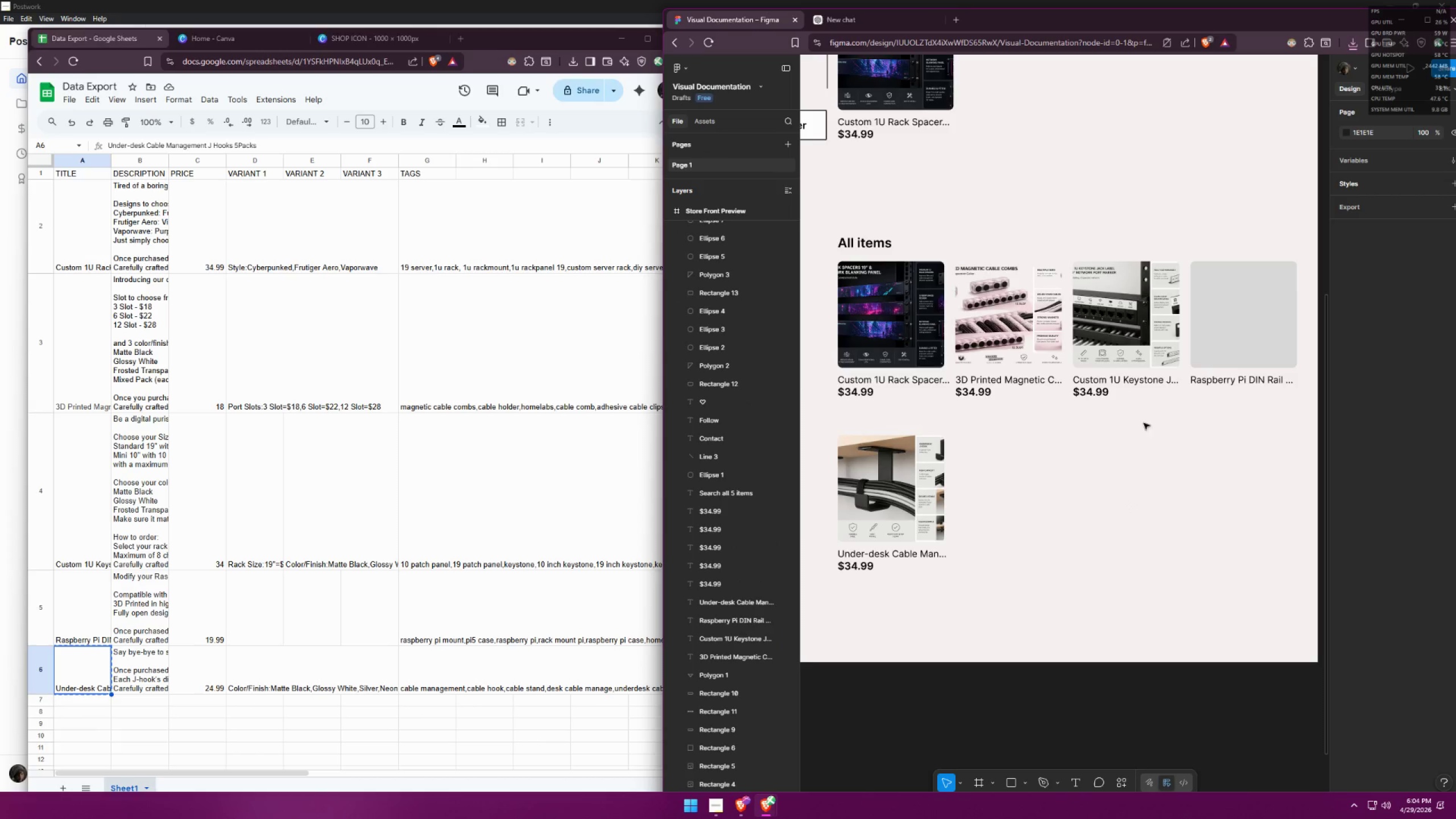 
left_click([1139, 428])
 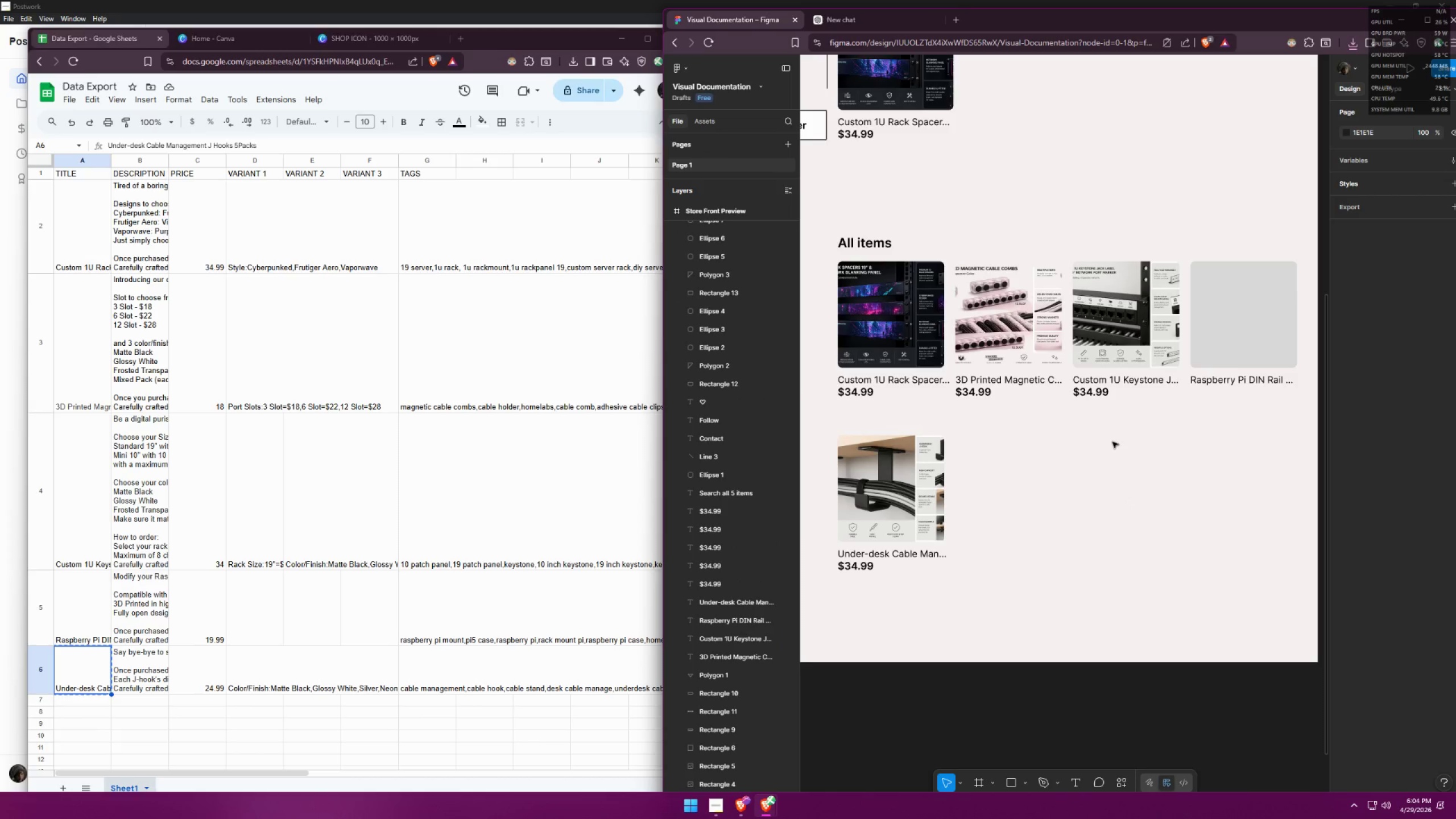 
hold_key(key=AltLeft, duration=1.78)
hold_key(key=ShiftLeft, duration=1.5)
left_click_drag(start_coordinate=[1095, 398], to_coordinate=[1214, 401])
 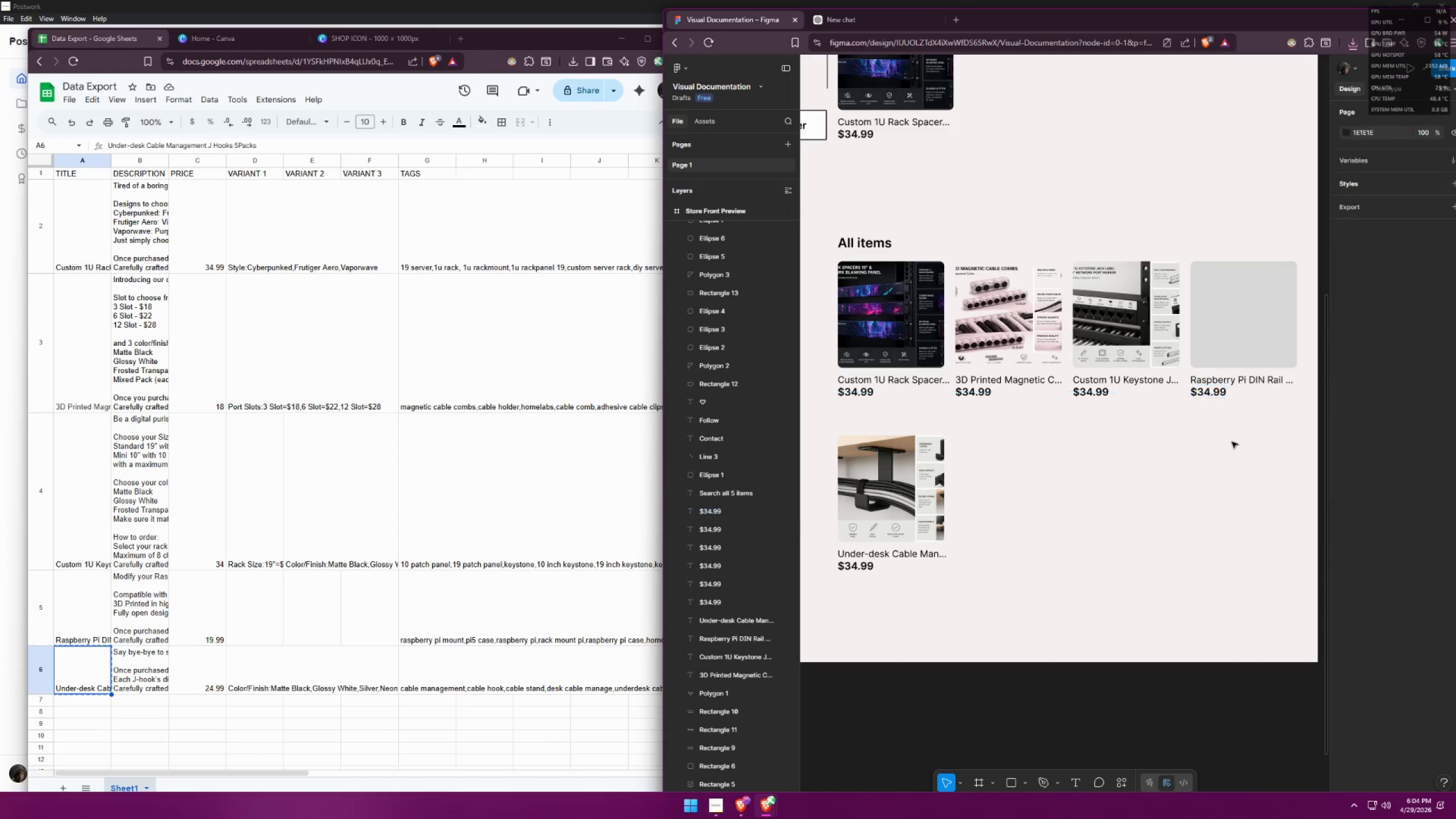 
hold_key(key=ShiftLeft, duration=0.31)
 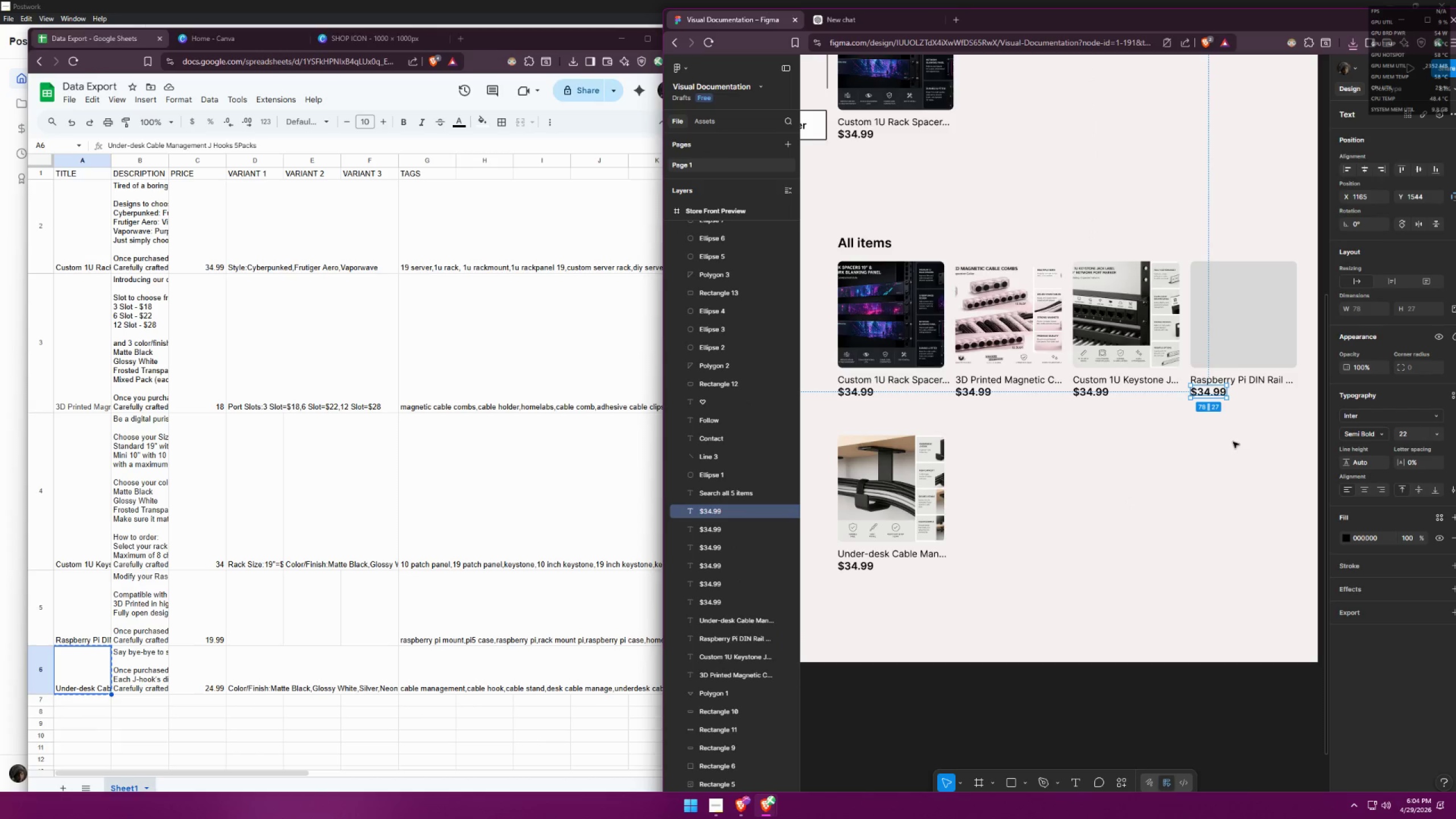 
left_click([1232, 442])
 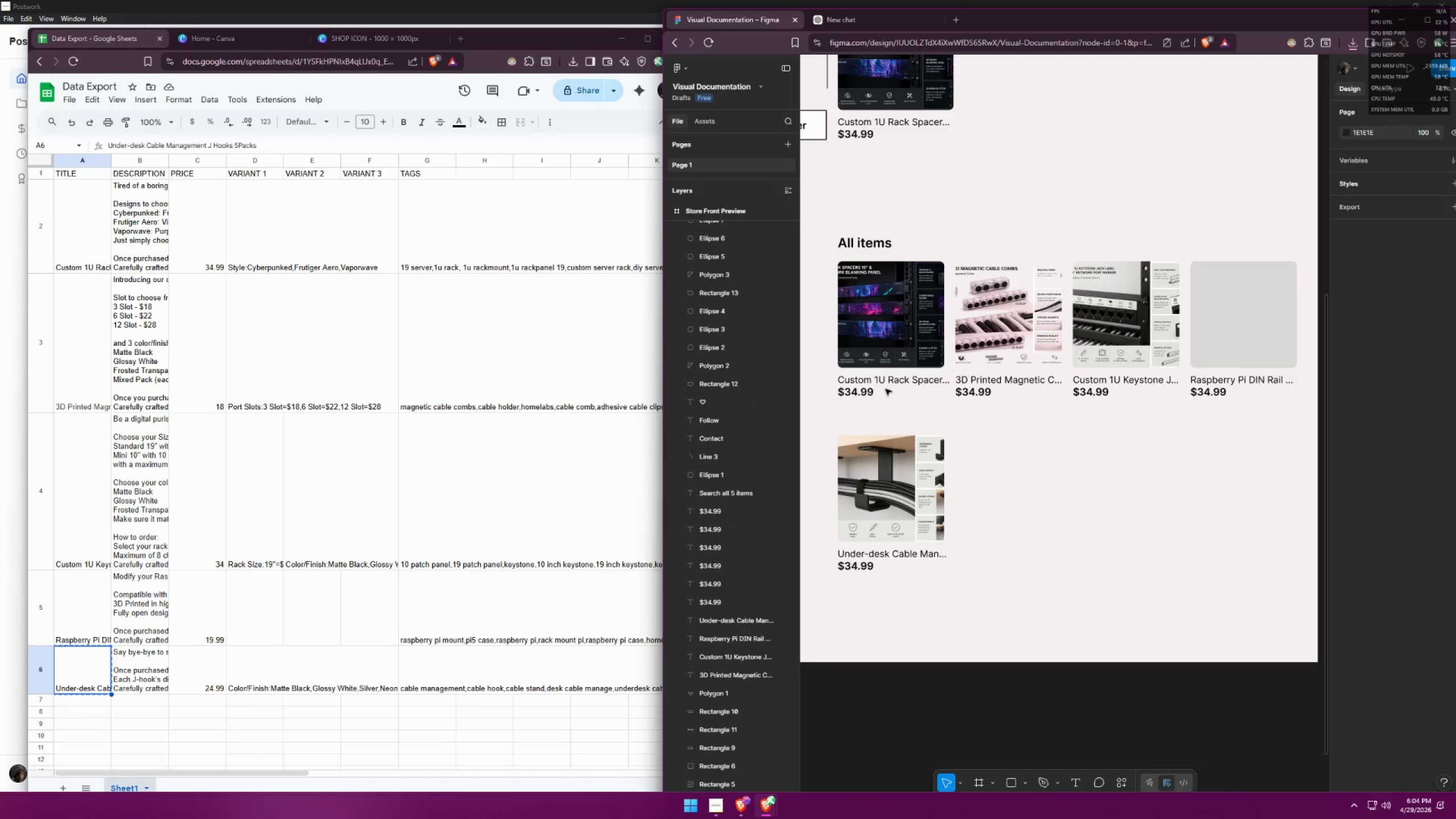 
left_click([220, 328])
 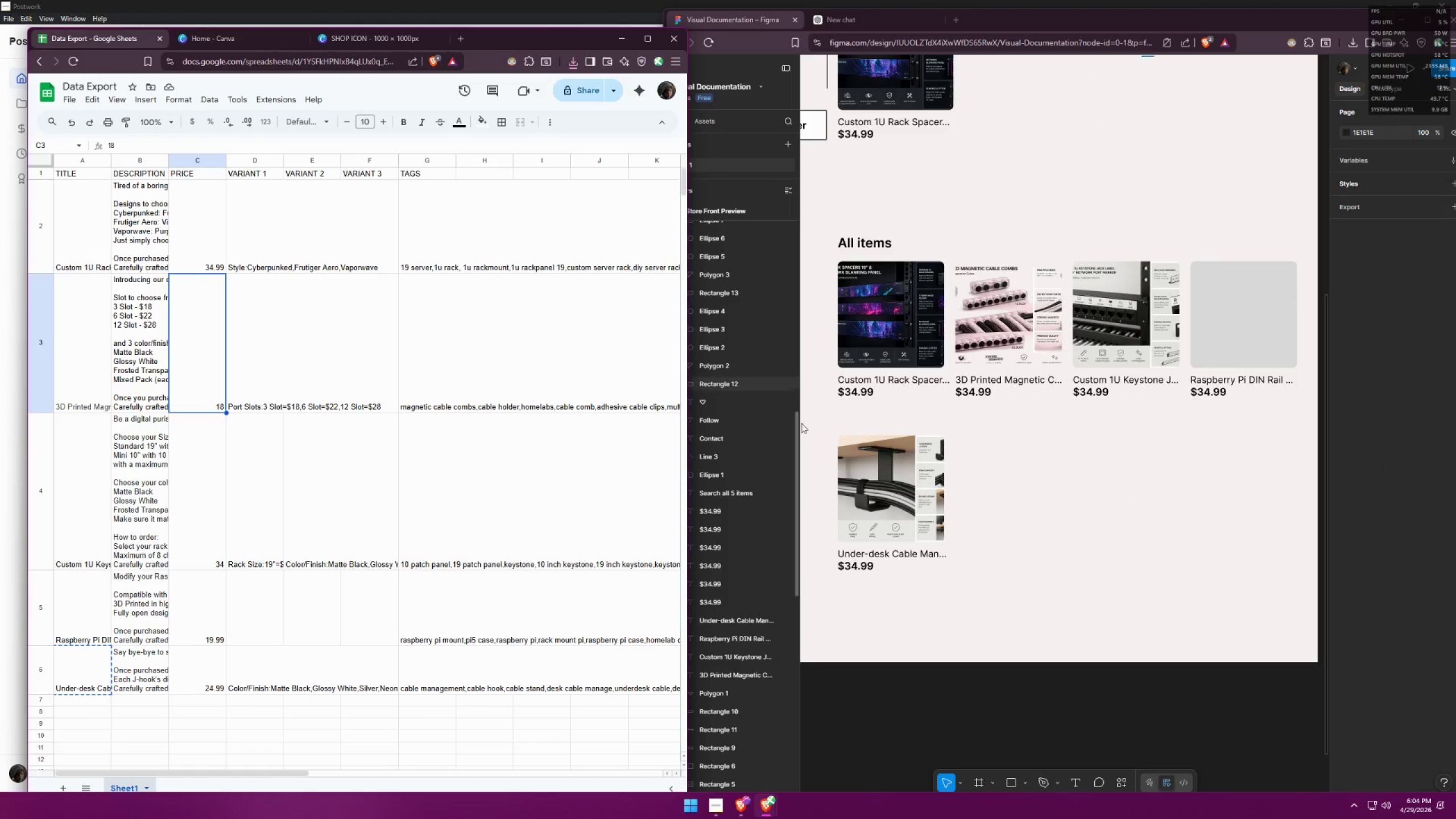 
scroll: coordinate [281, 350], scroll_direction: up, amount: 6.0
 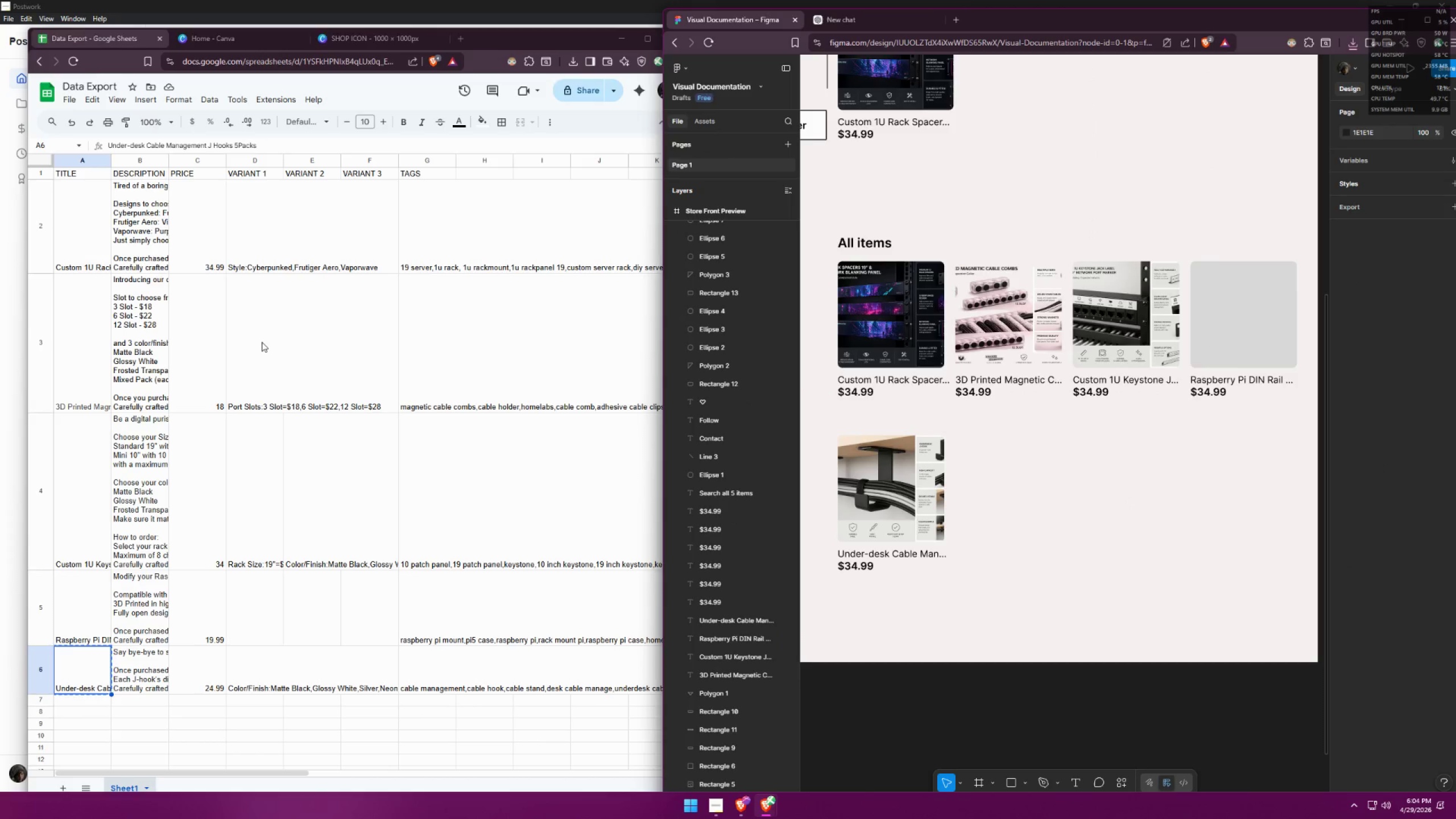 
left_click([1050, 461])
 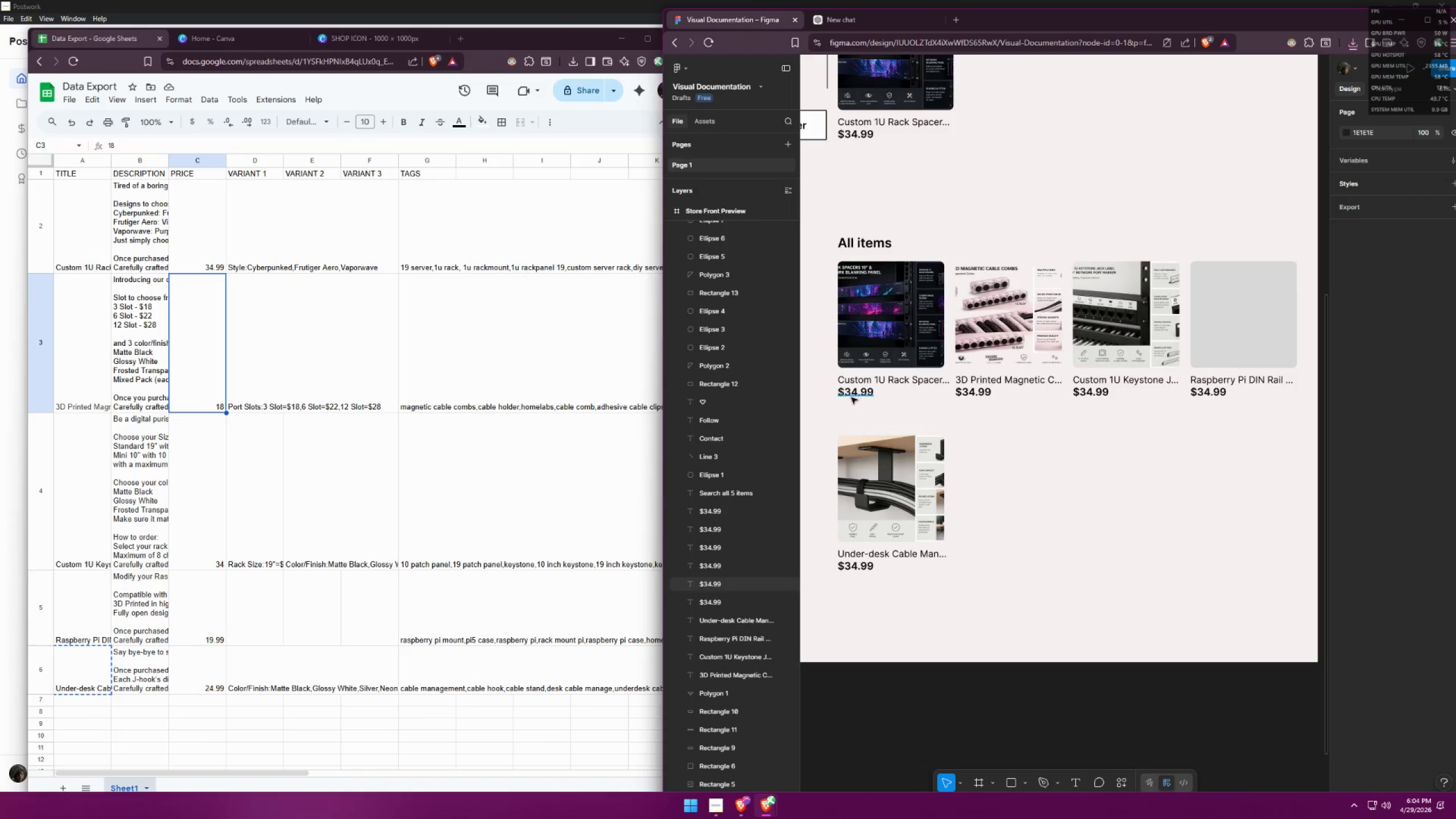 
double_click([851, 397])
 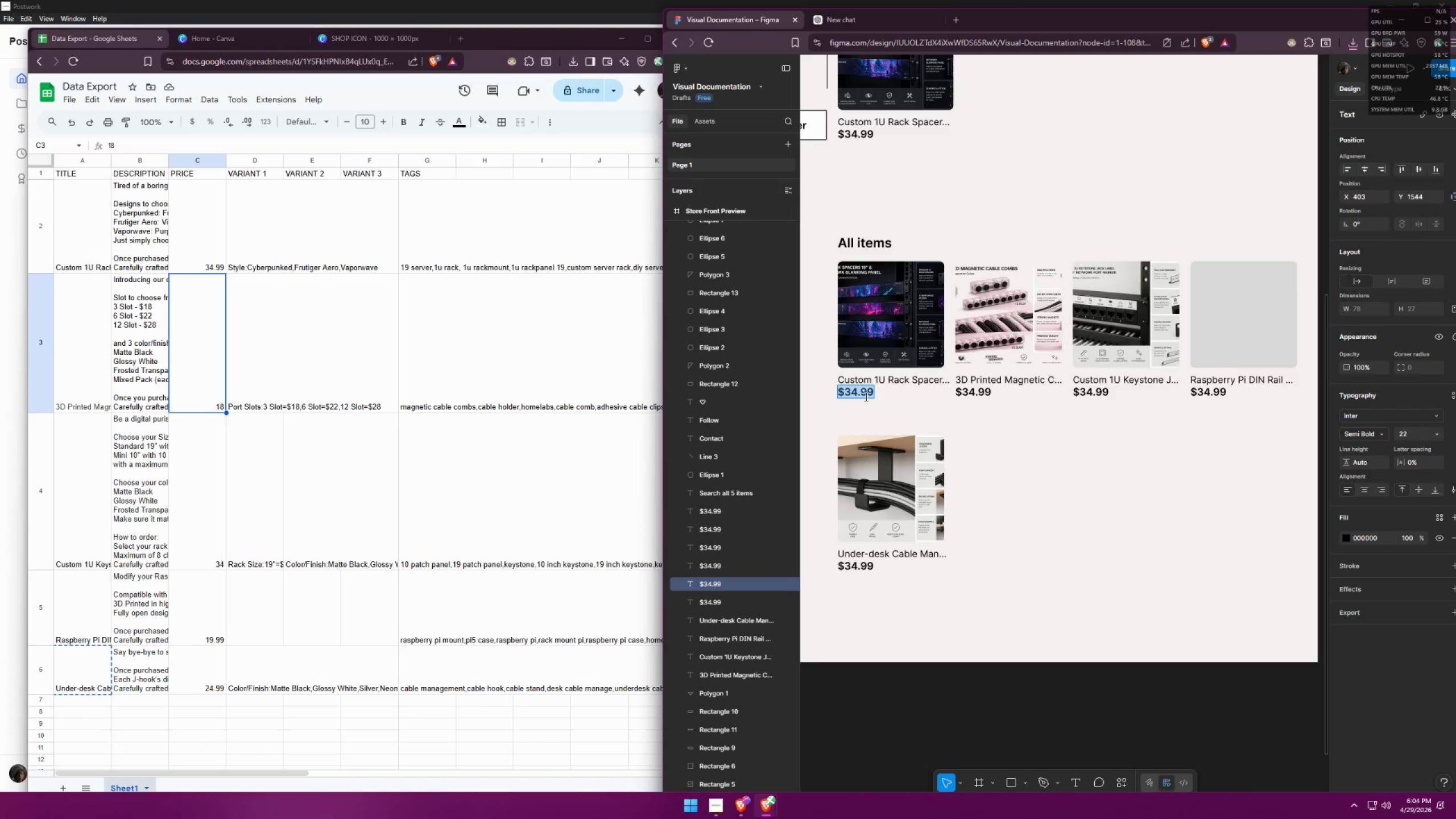 
left_click([1012, 417])
 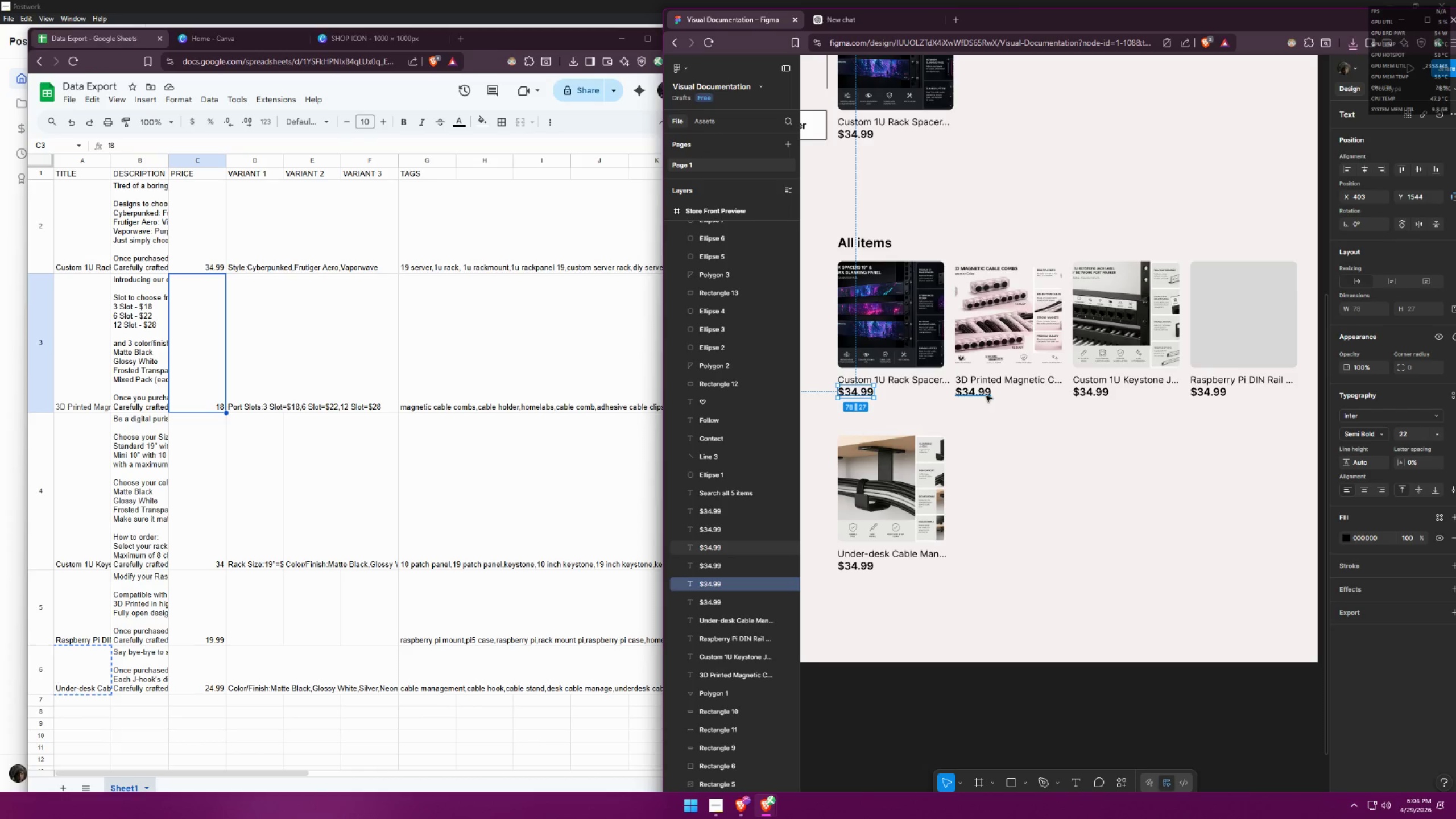 
double_click([979, 394])
 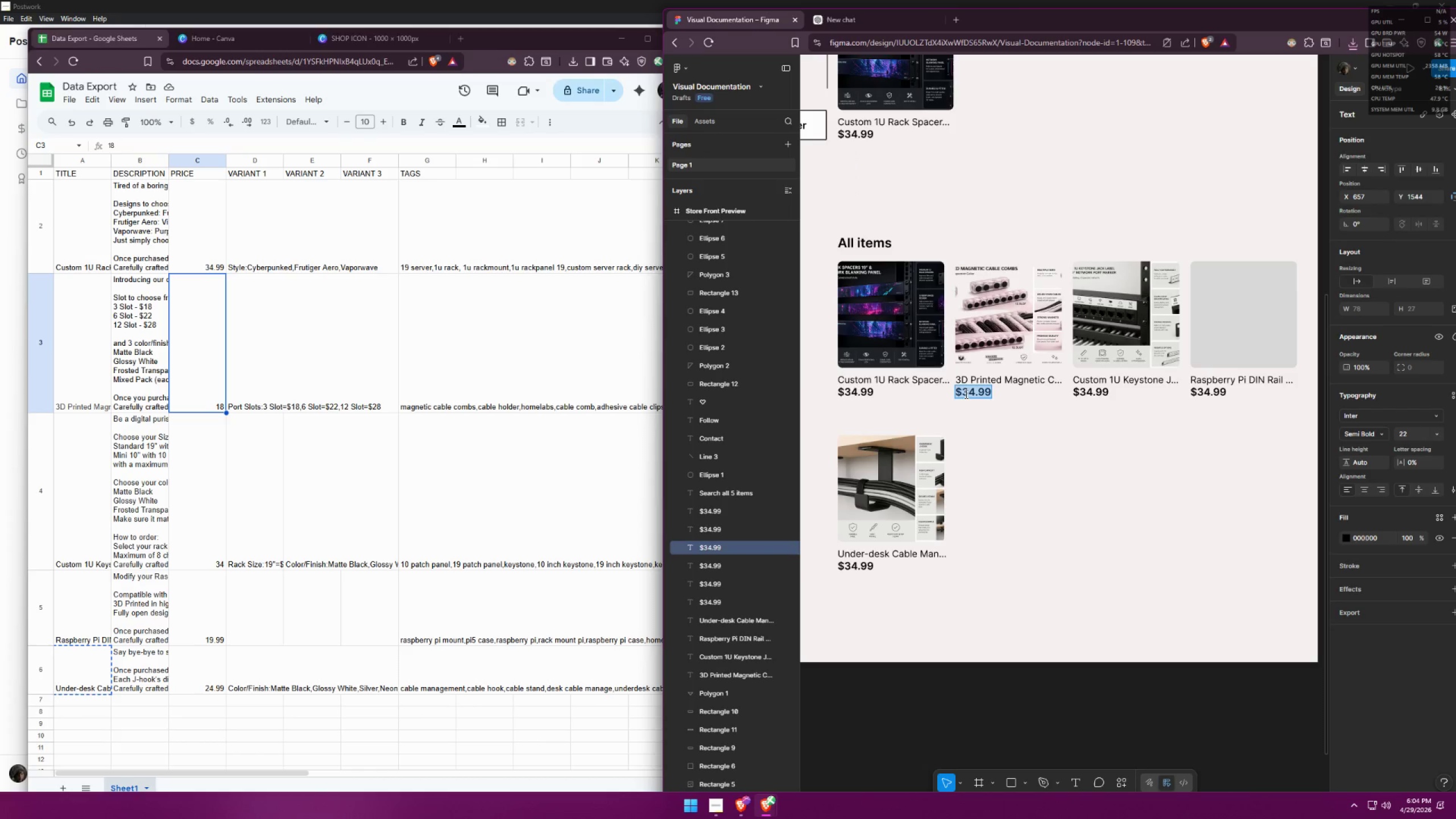 
left_click_drag(start_coordinate=[963, 393], to_coordinate=[996, 393])
 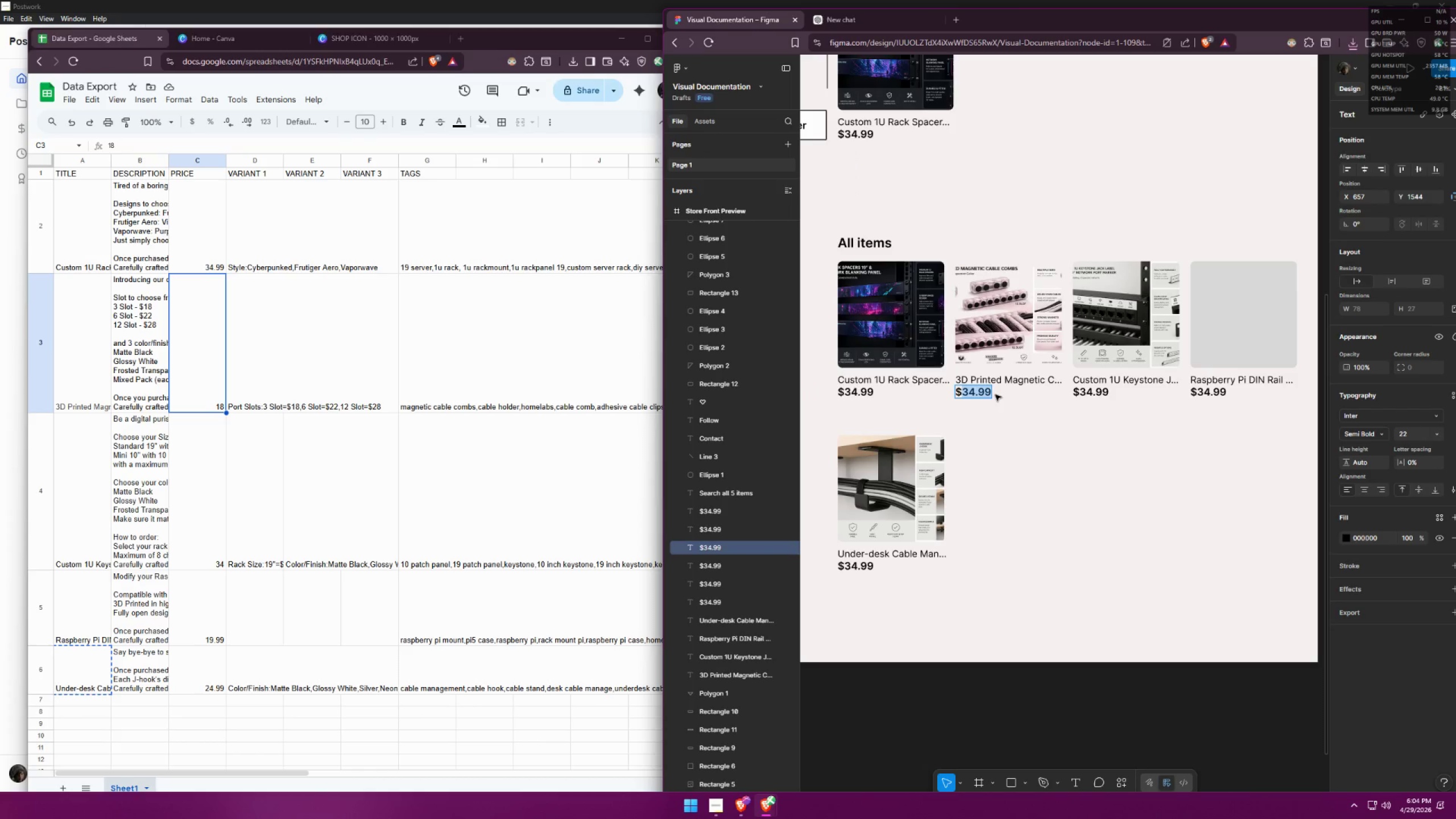 
type(18.00)
 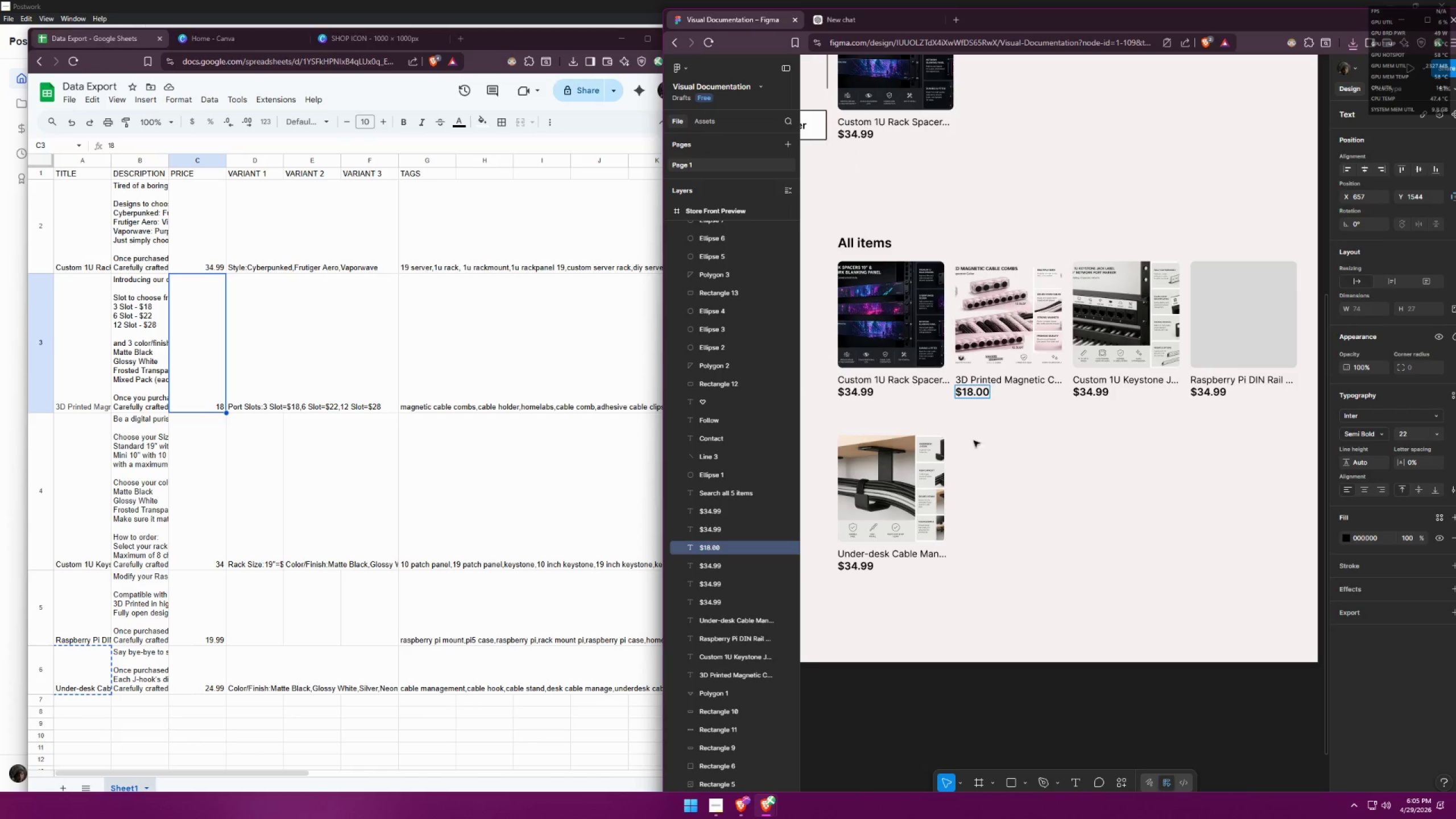 
left_click([1005, 460])
 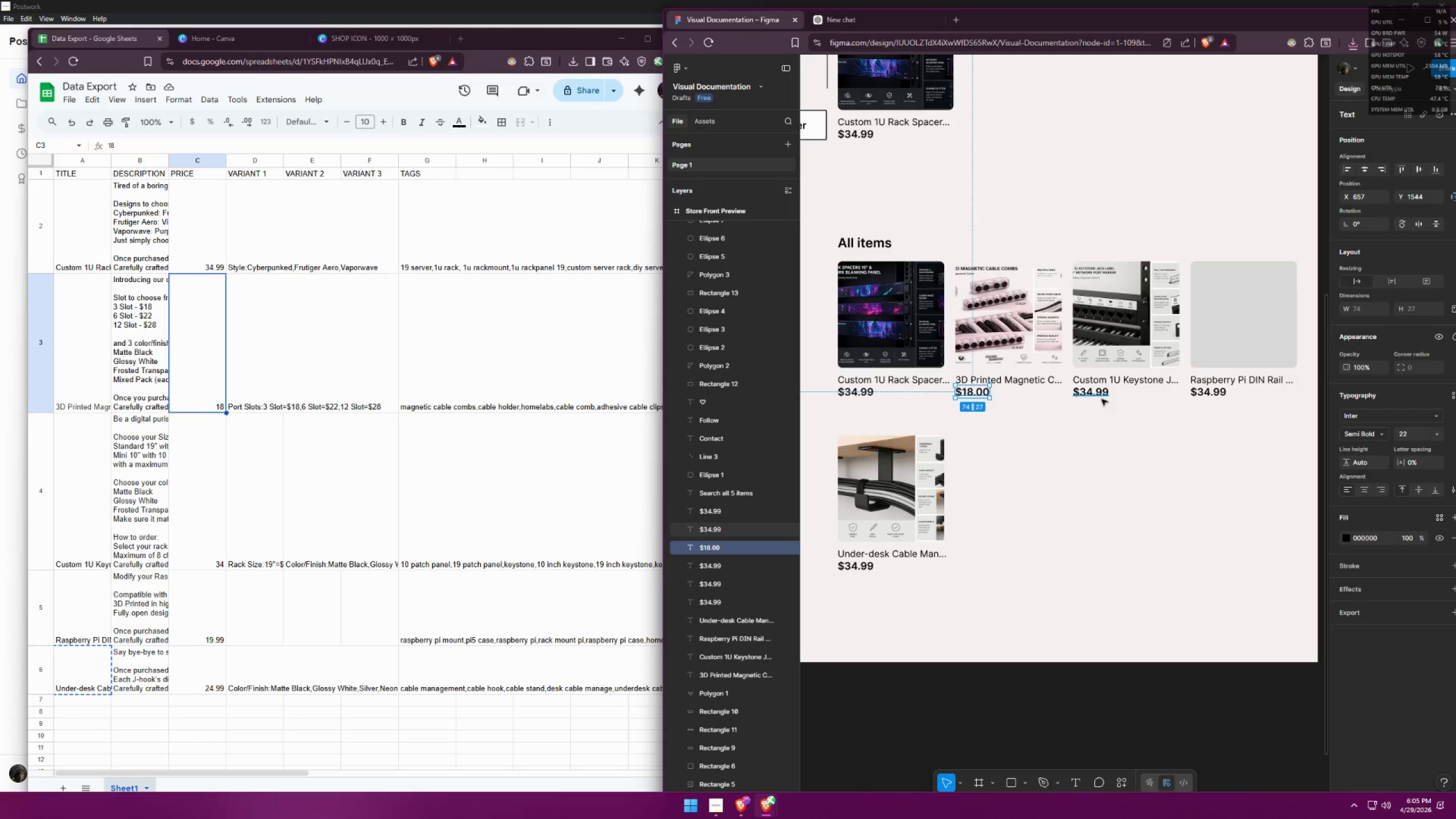 
double_click([1102, 397])
 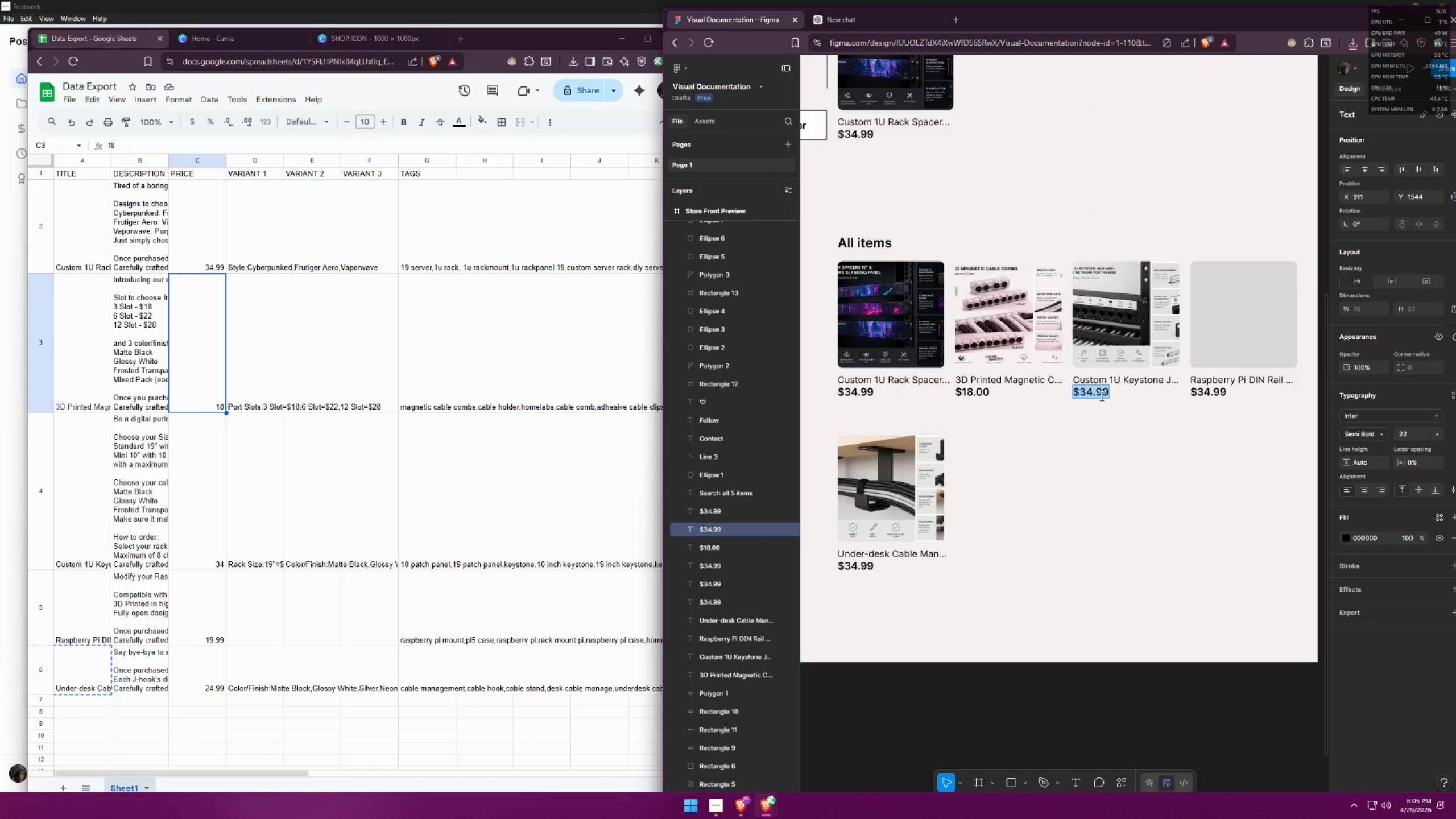 
left_click_drag(start_coordinate=[1097, 393], to_coordinate=[1118, 390])
 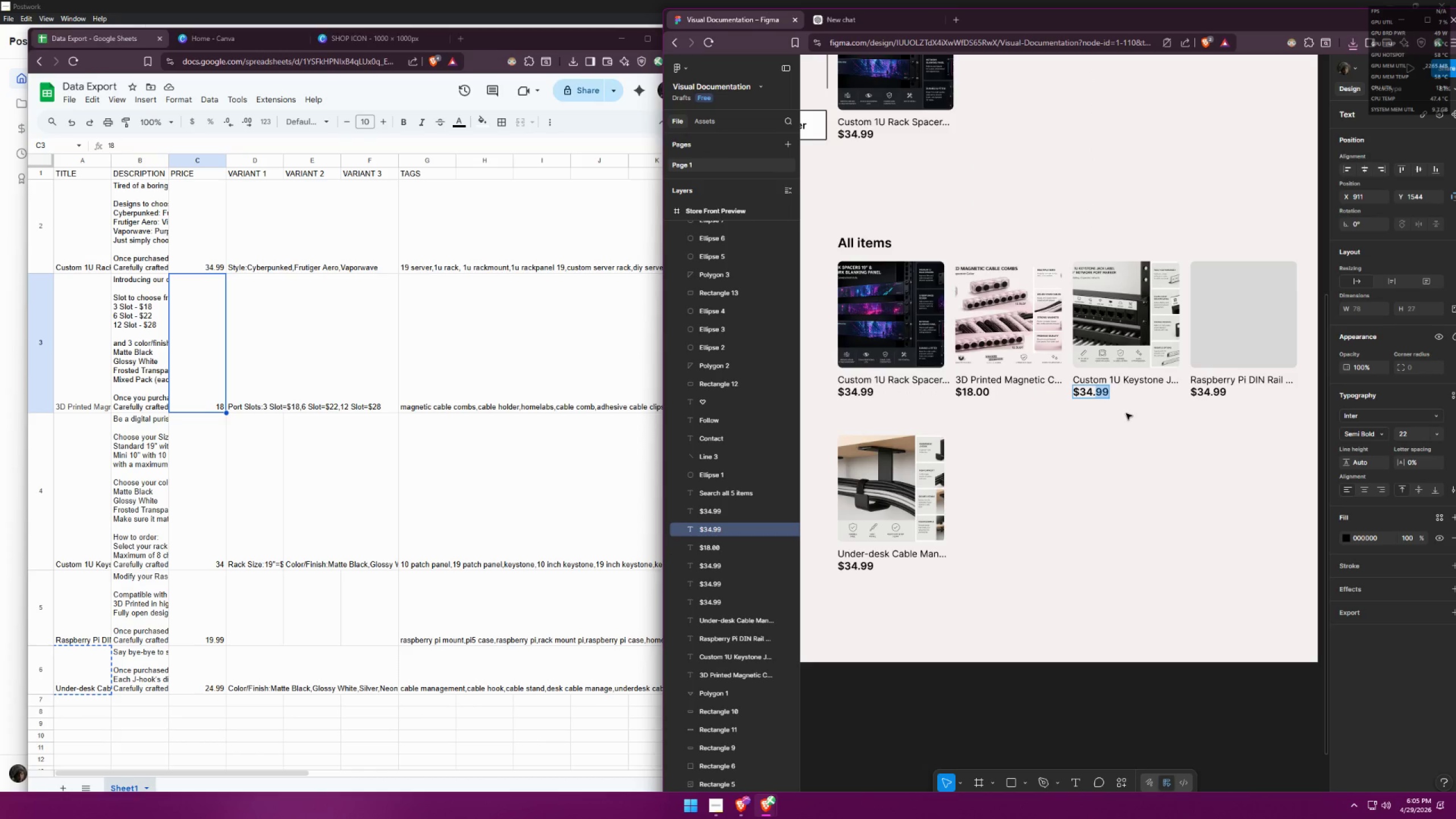 
type(00)
 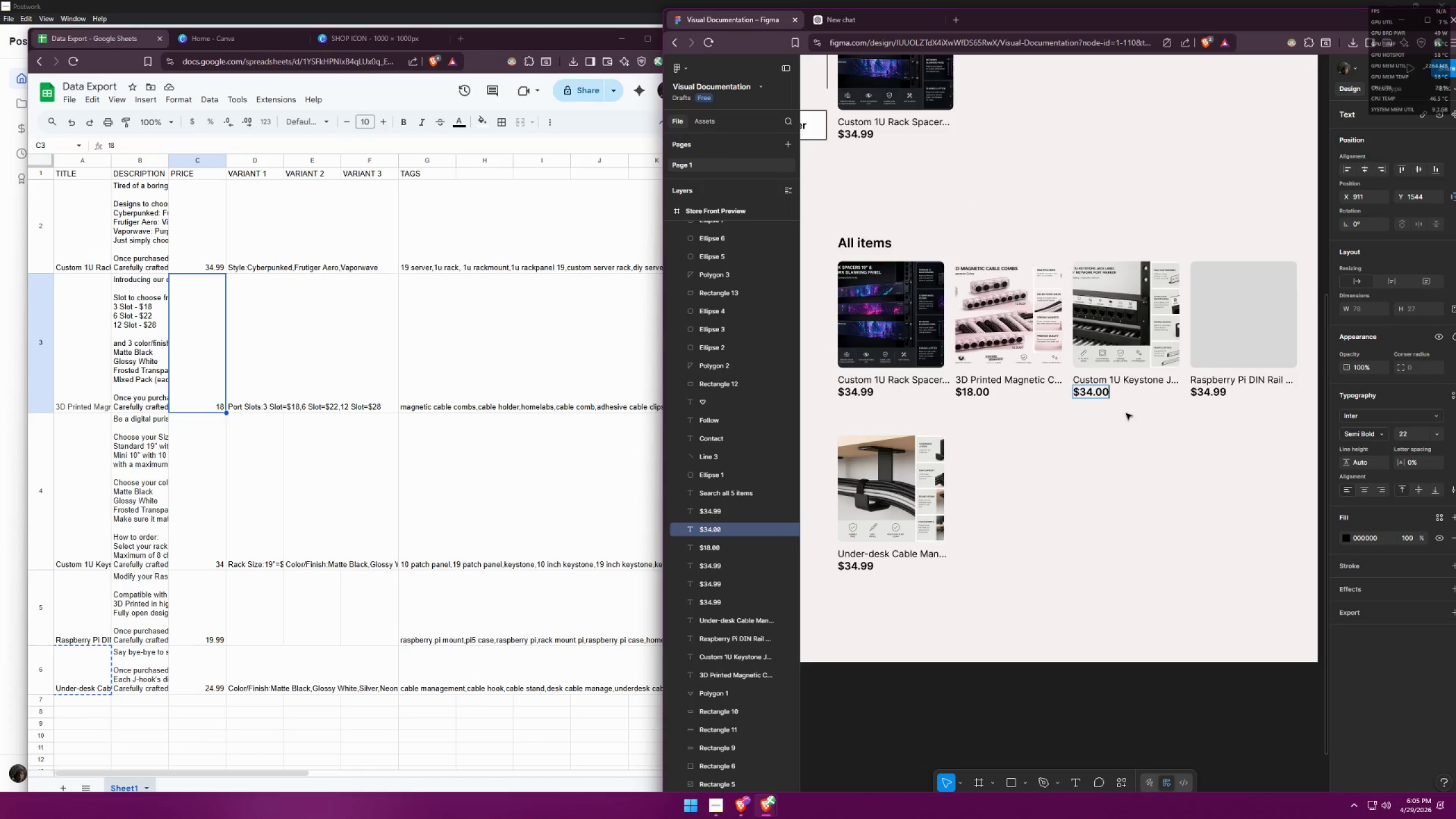 
left_click([1127, 413])
 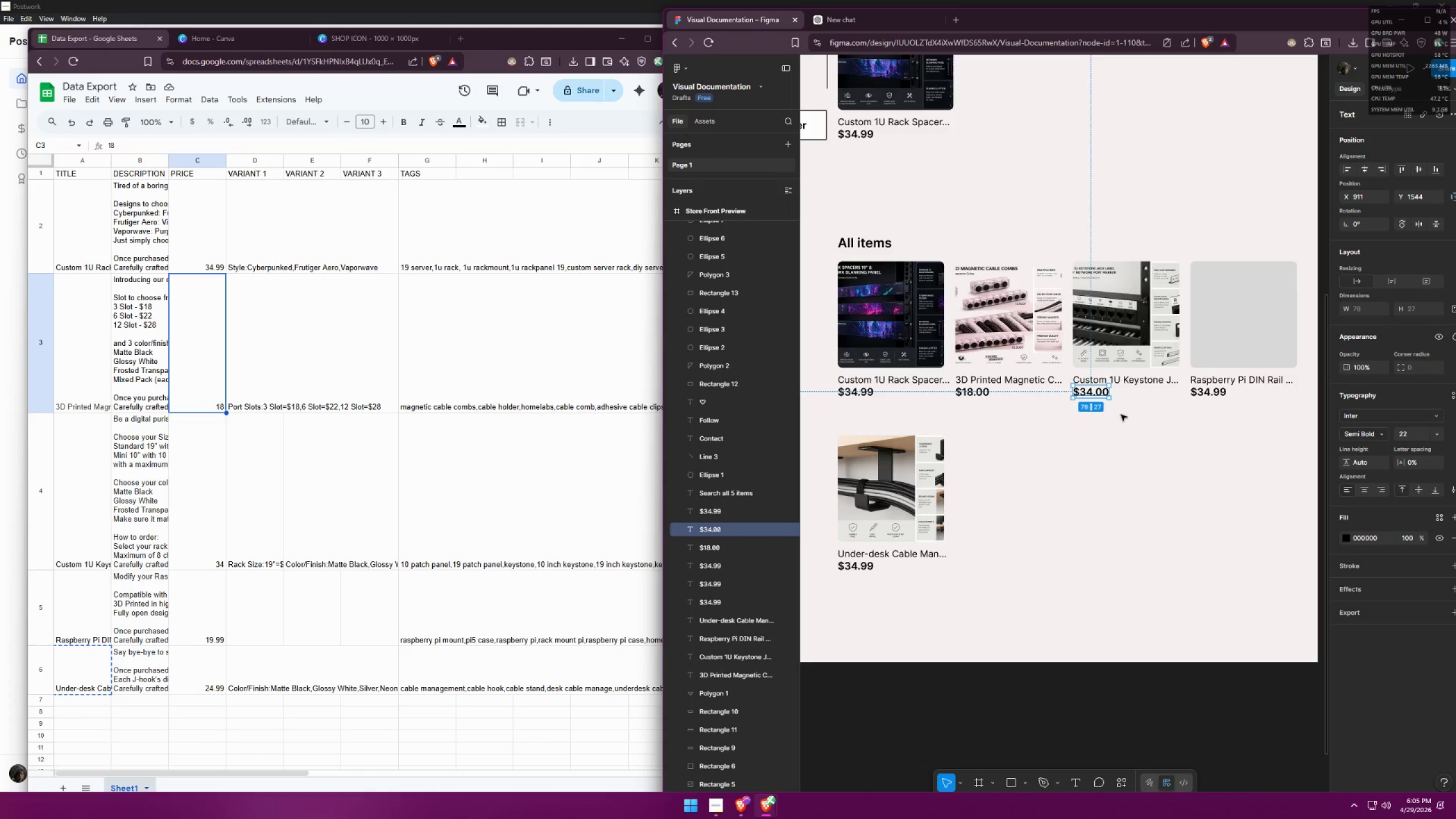 
double_click([1209, 395])
 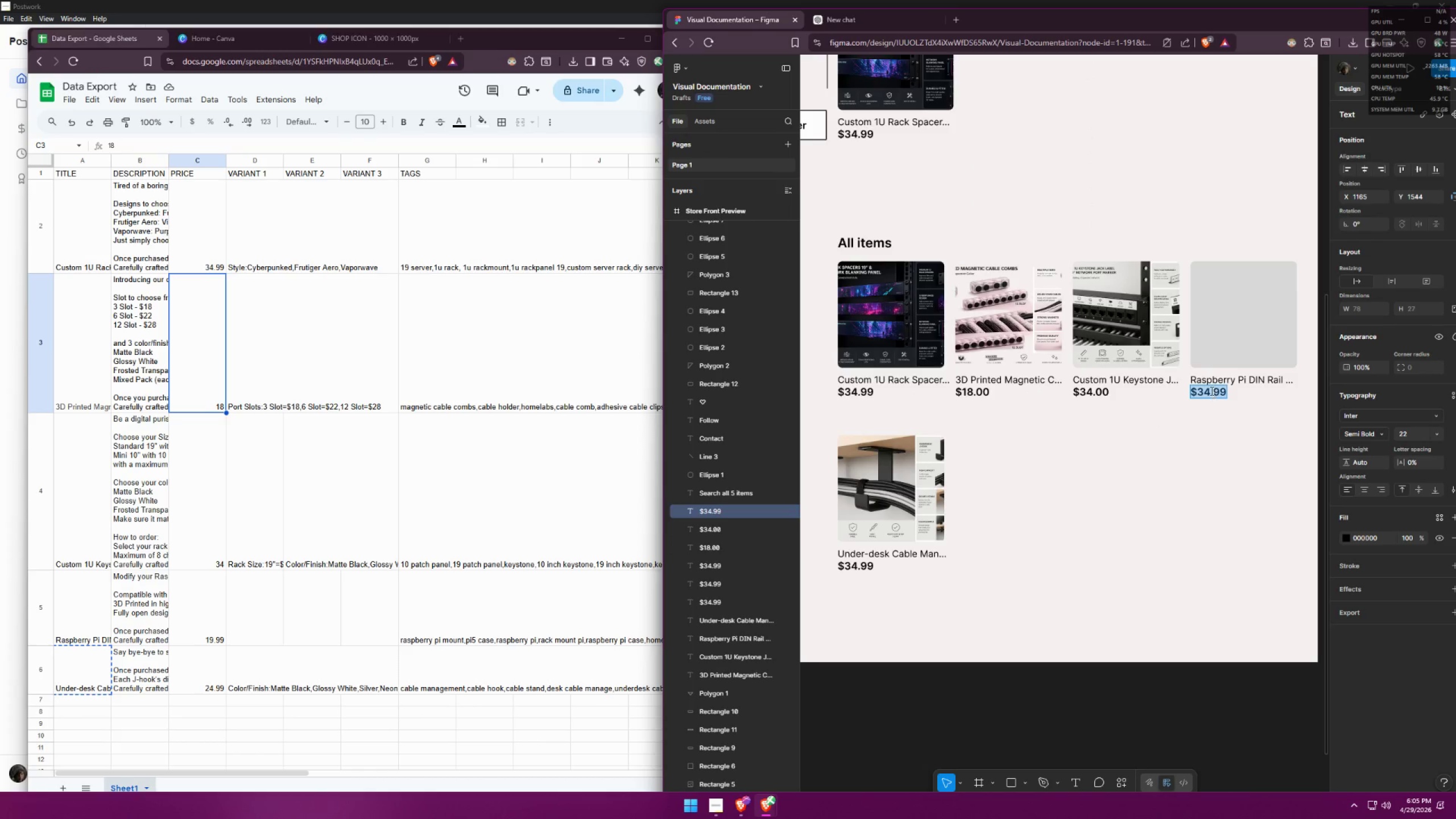 
left_click_drag(start_coordinate=[1209, 390], to_coordinate=[1199, 391])
 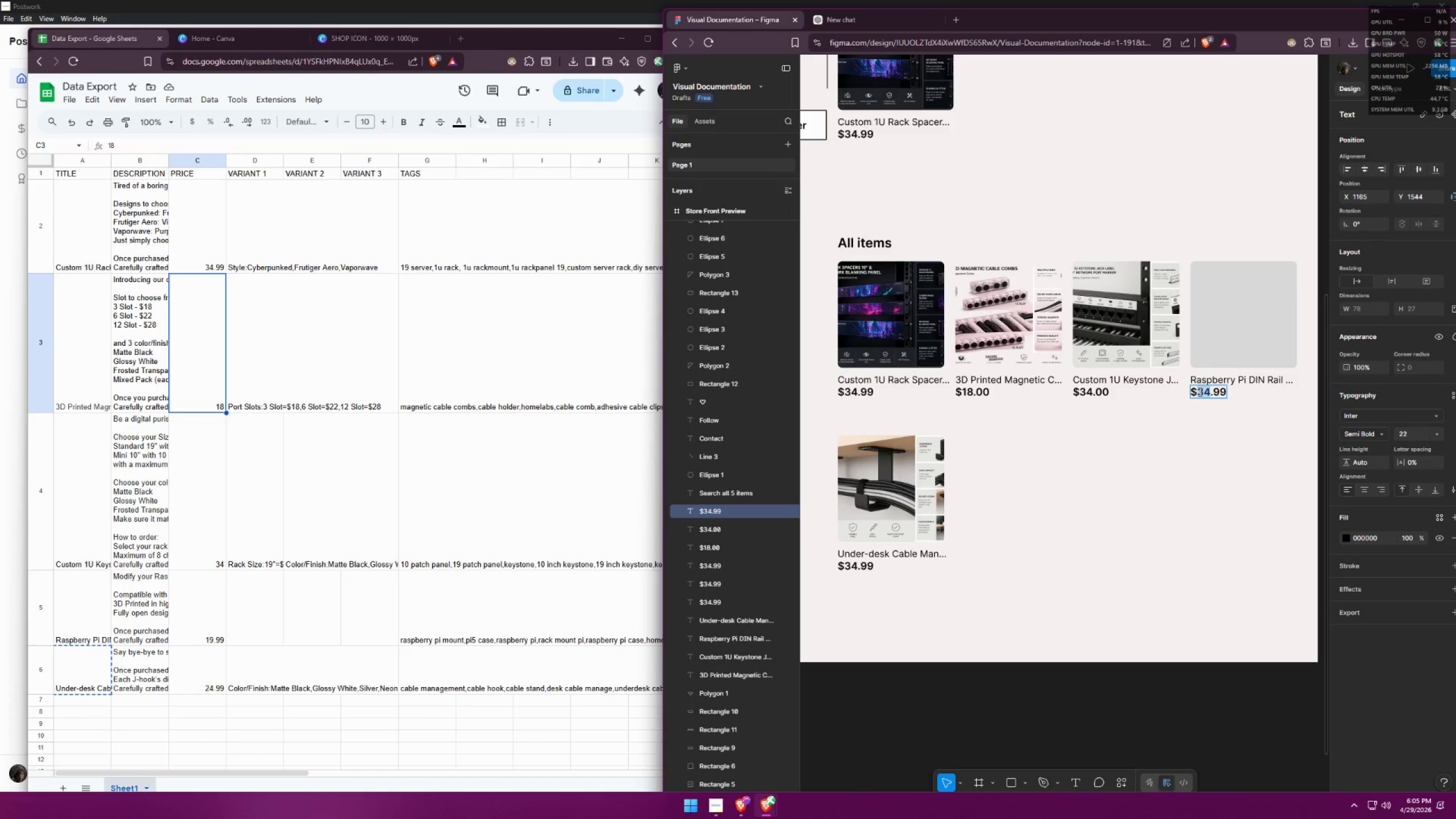 
key(1)
 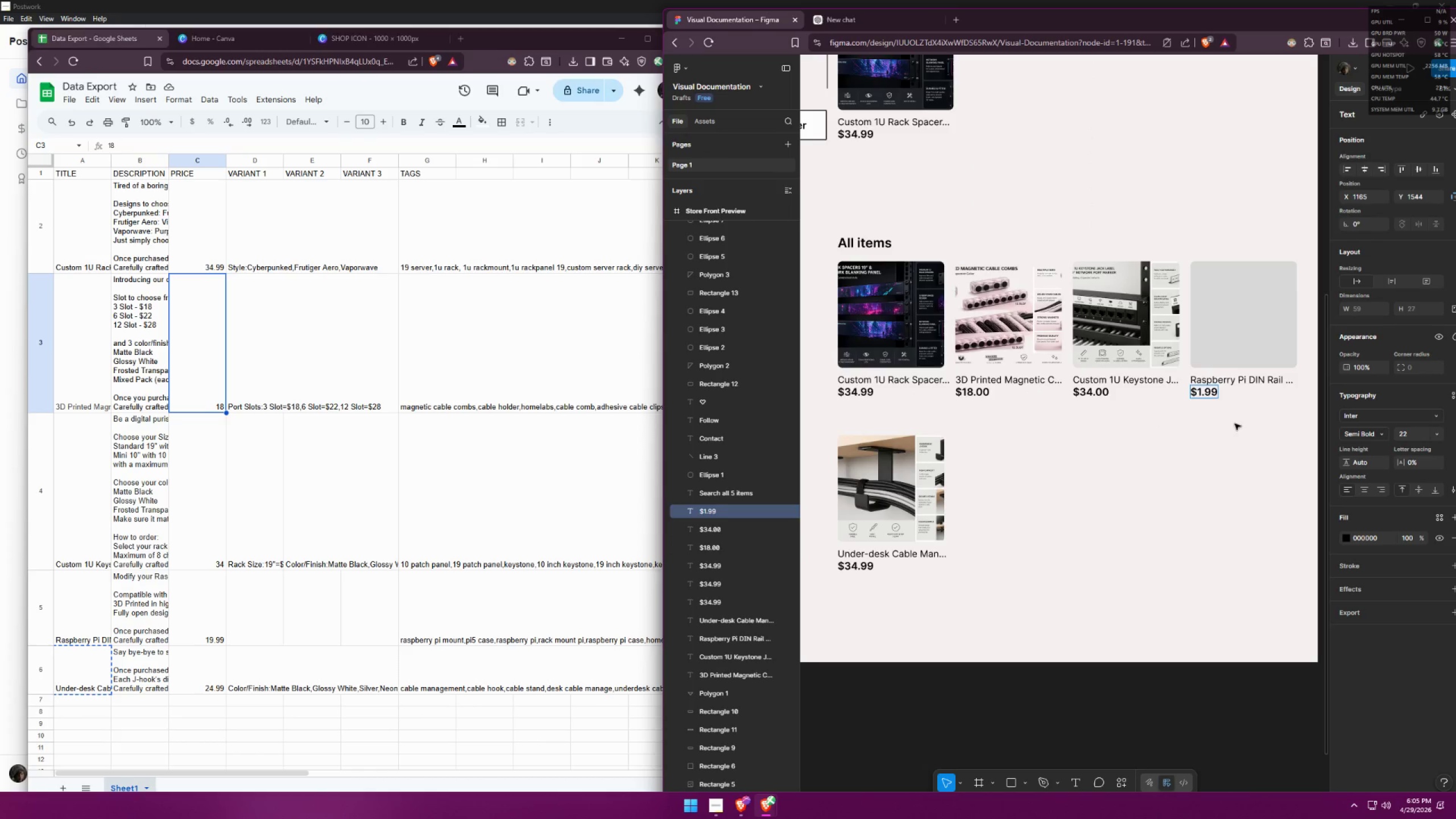 
key(9)
 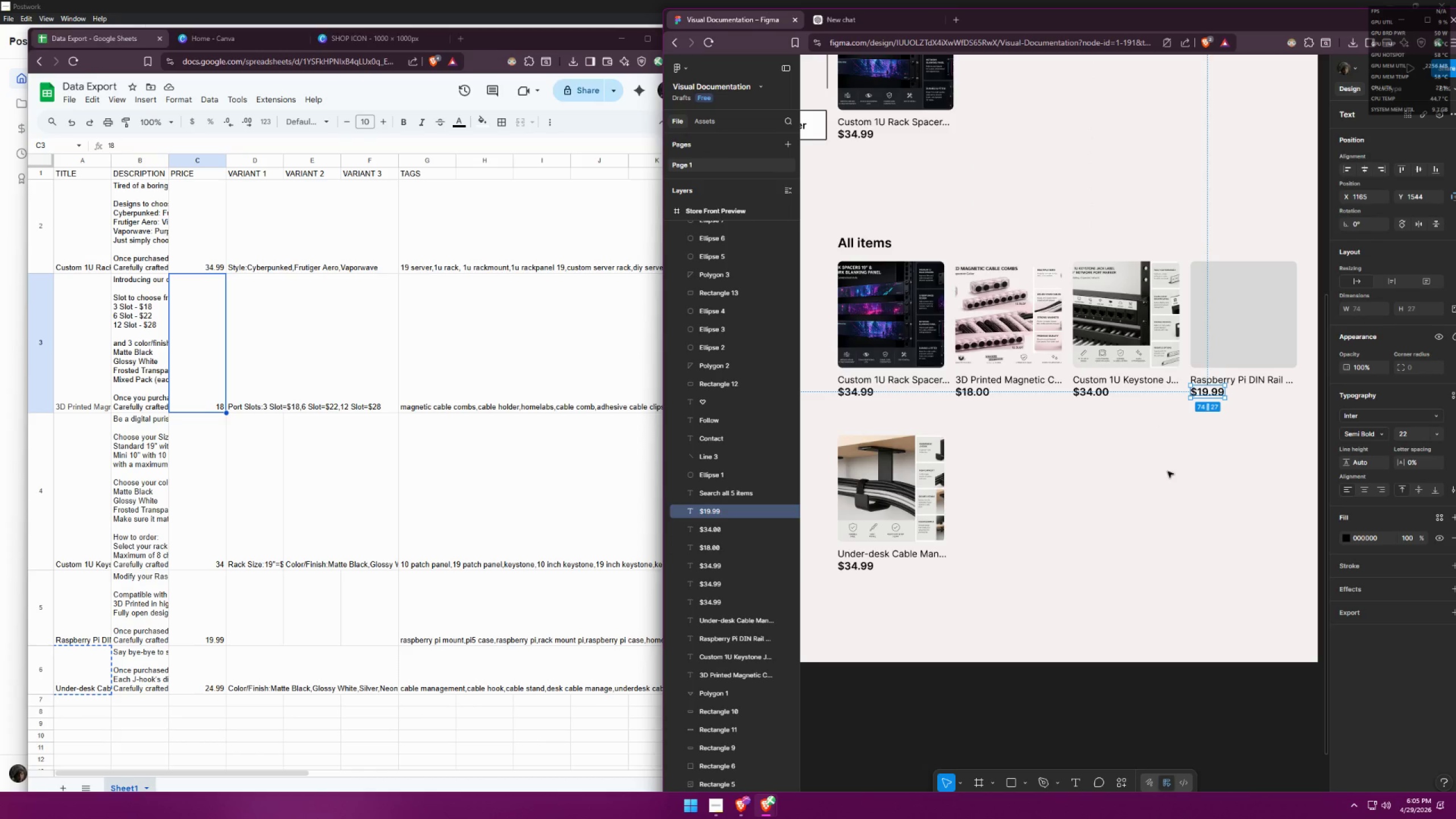 
left_click([1167, 474])
 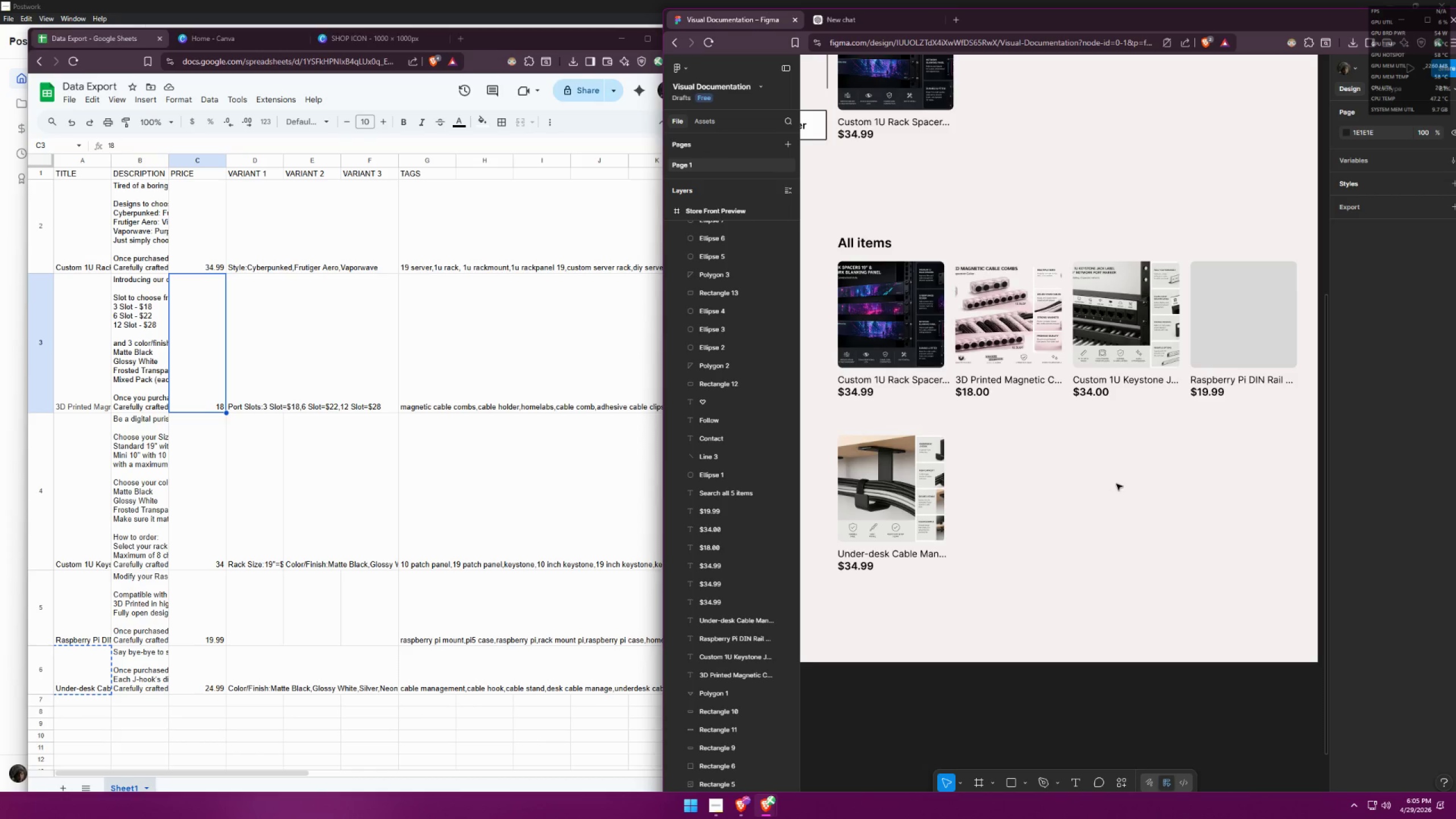 
left_click([853, 565])
 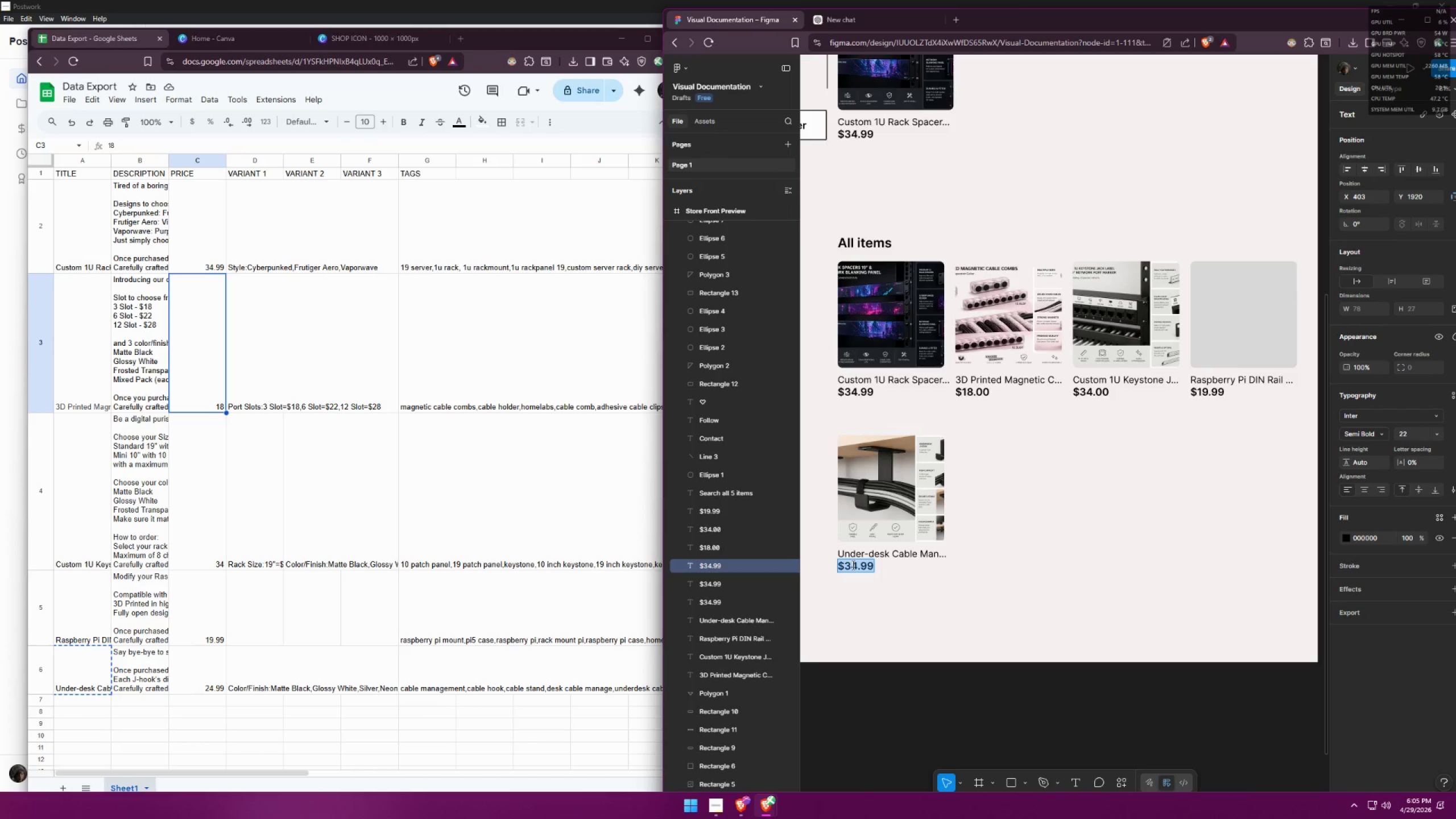 
triple_click([859, 564])
 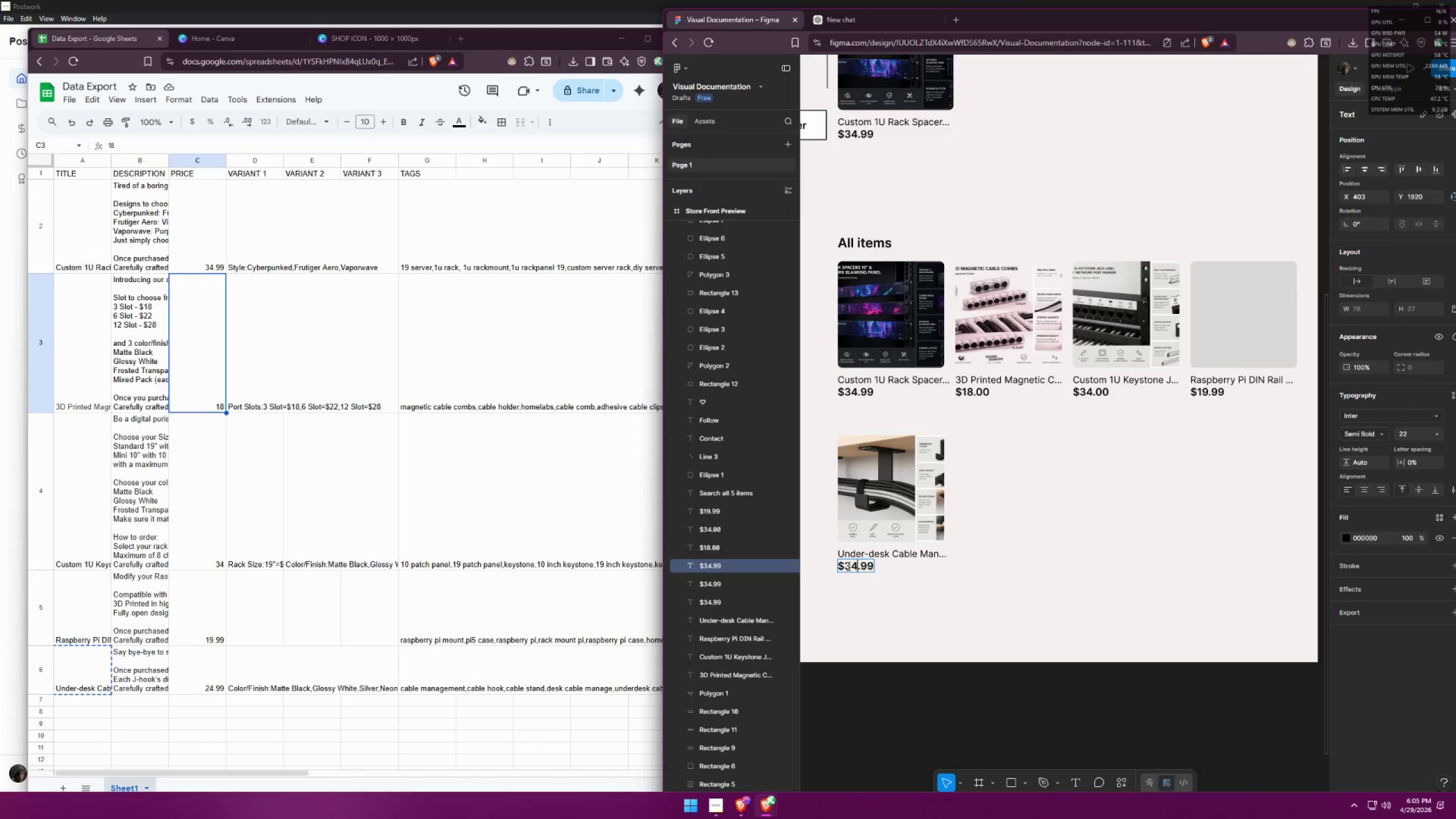 
left_click_drag(start_coordinate=[845, 566], to_coordinate=[878, 566])
 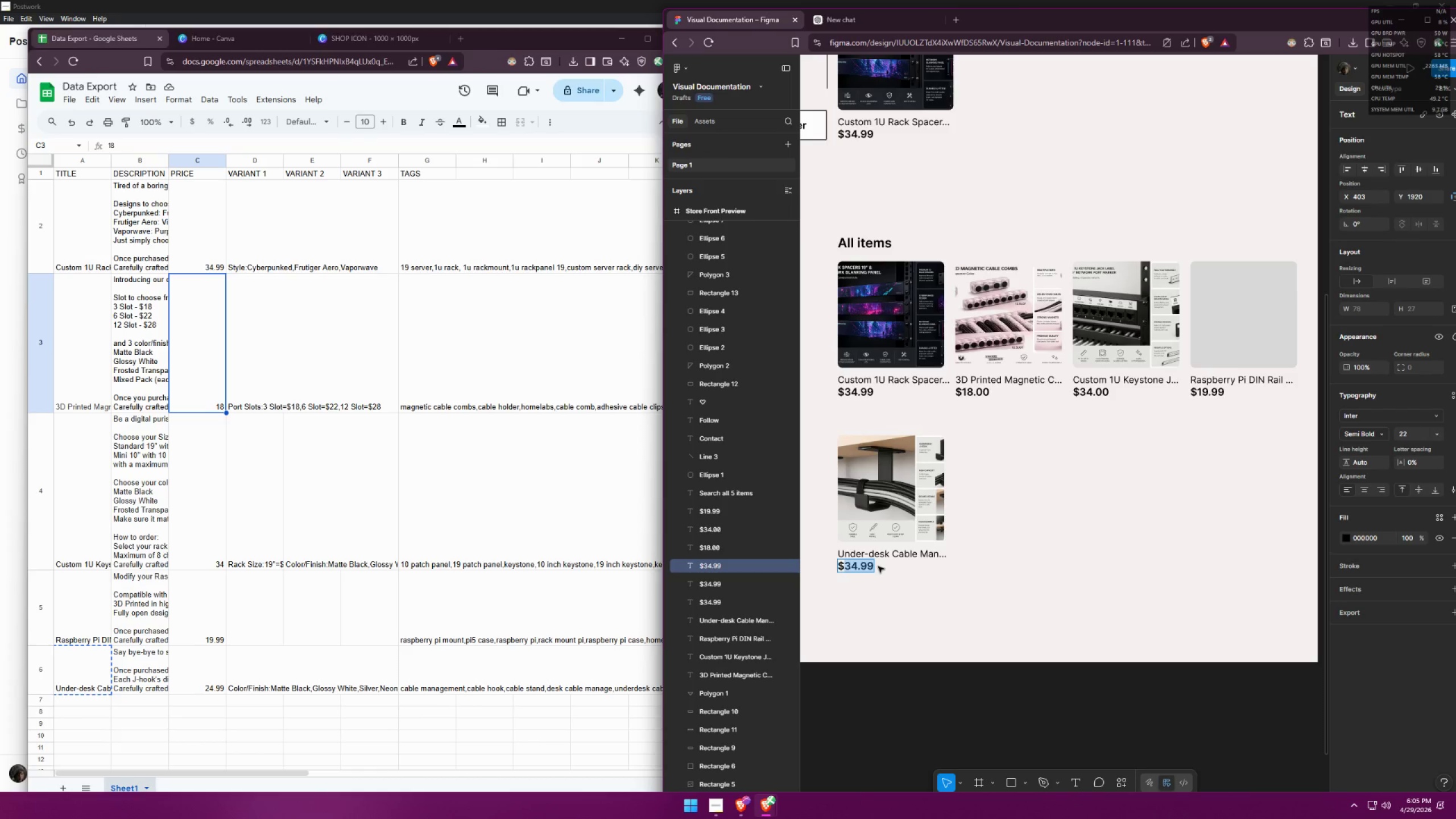 
type(24.99)
 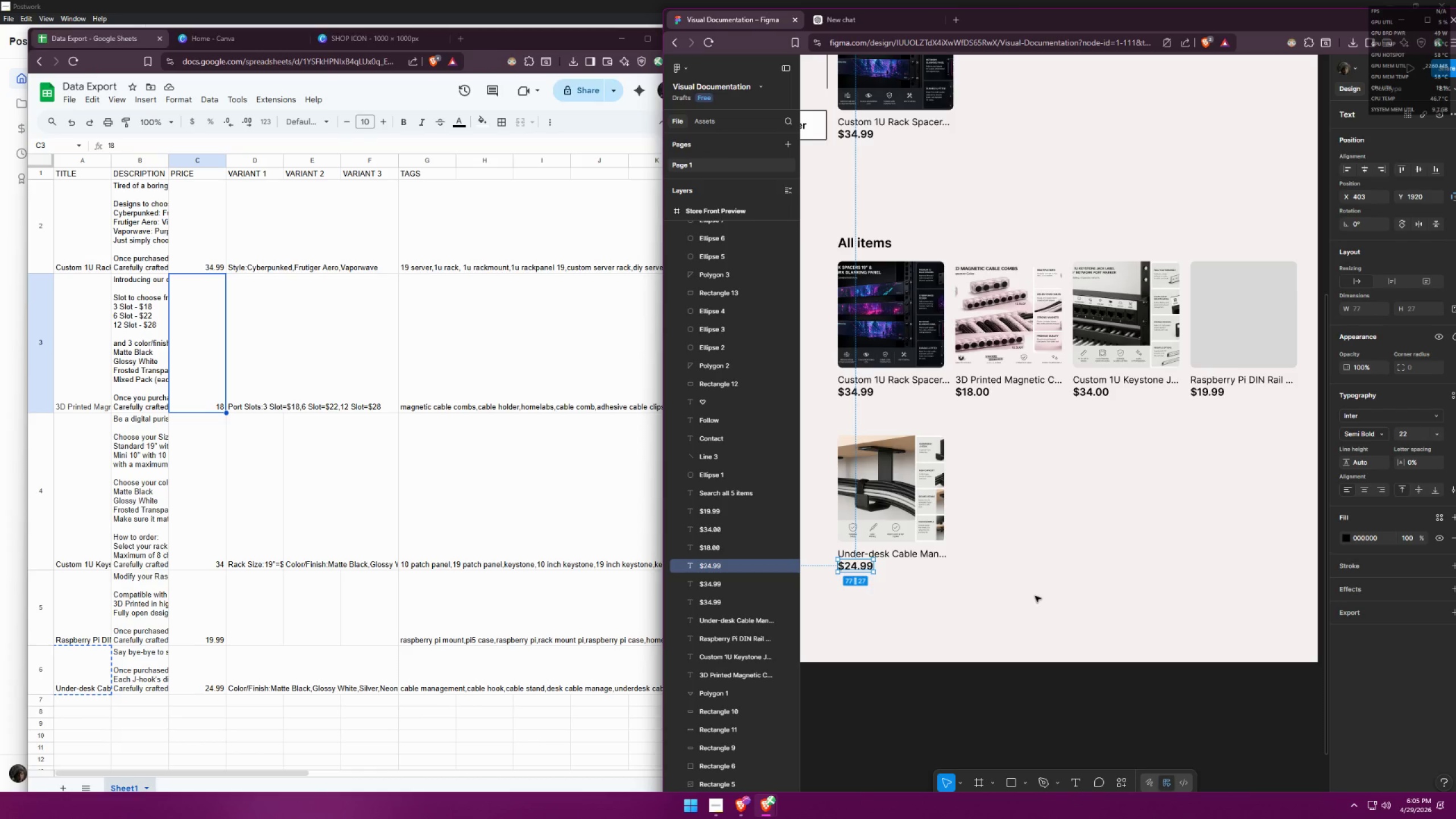 
double_click([1014, 599])
 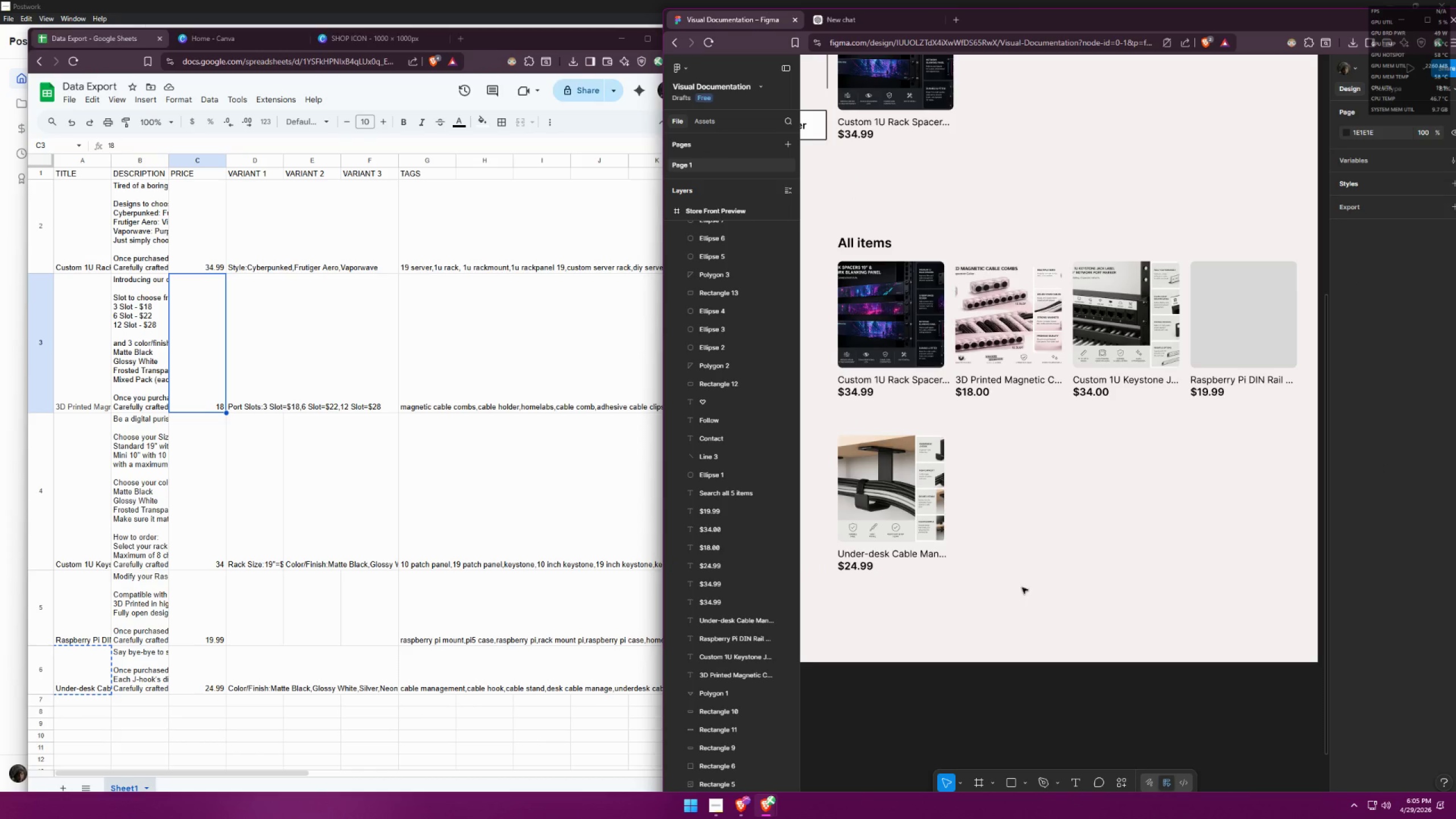 
left_click([1217, 335])
 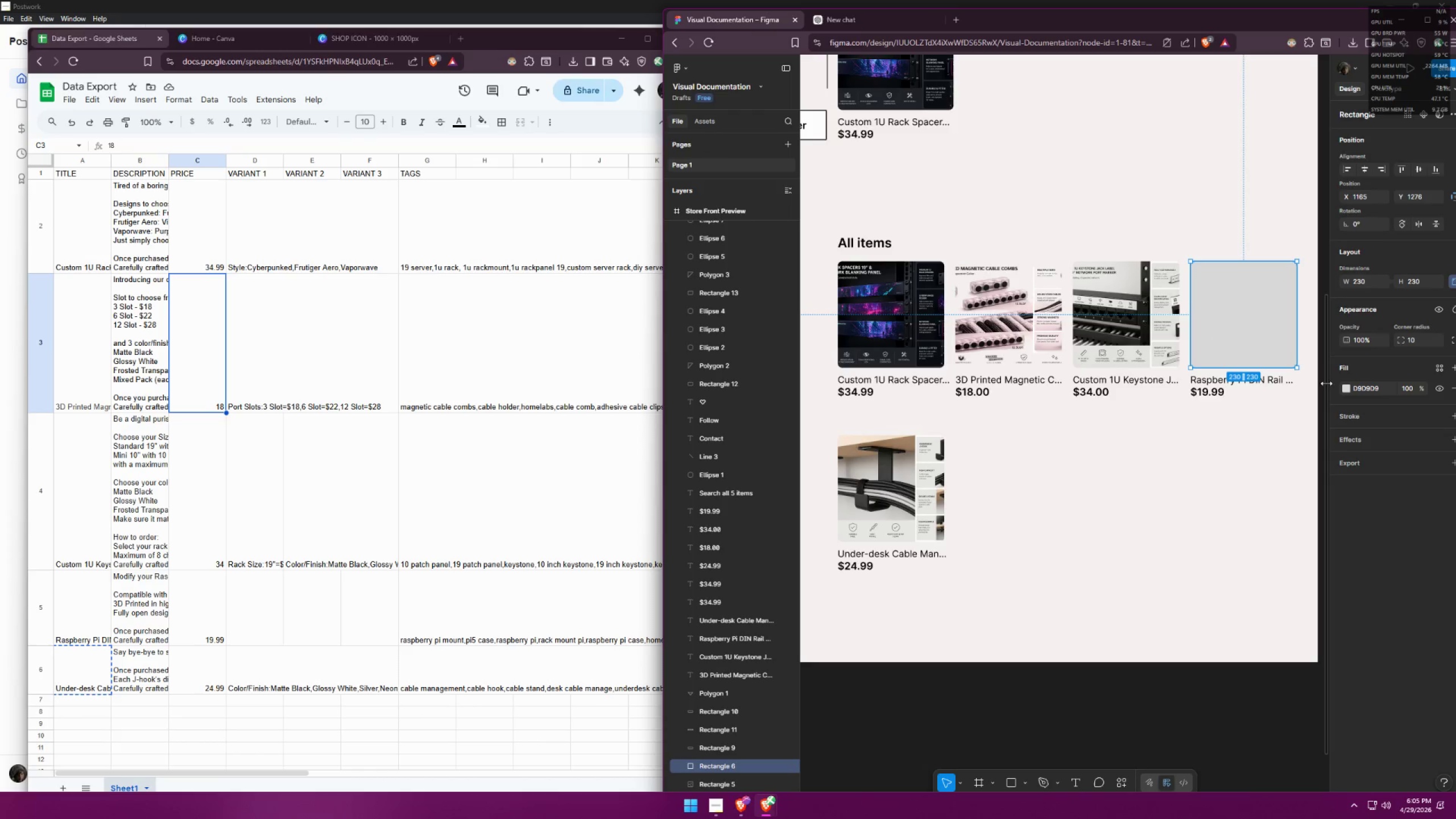 
left_click([1344, 389])
 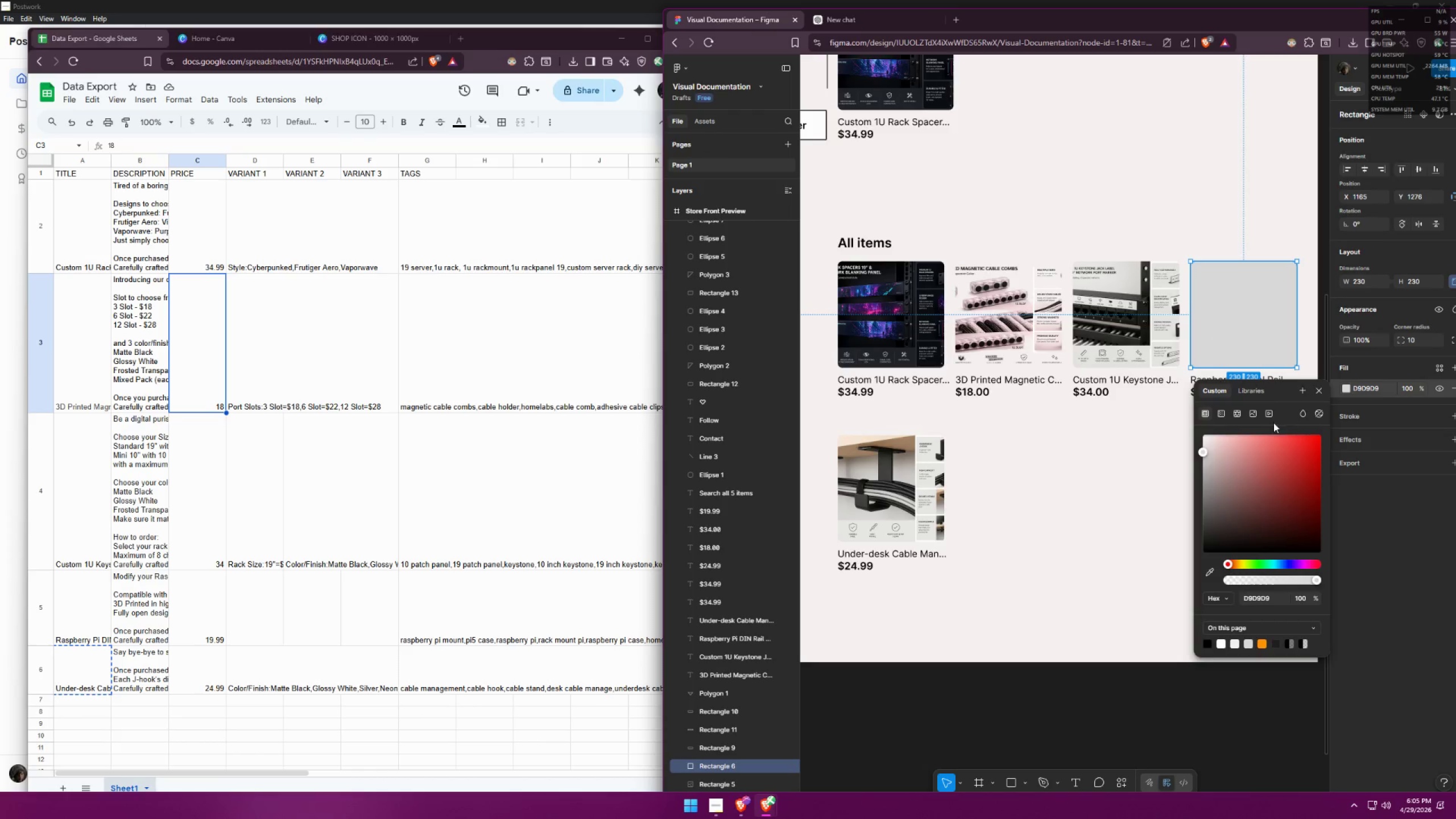 
left_click([1255, 412])
 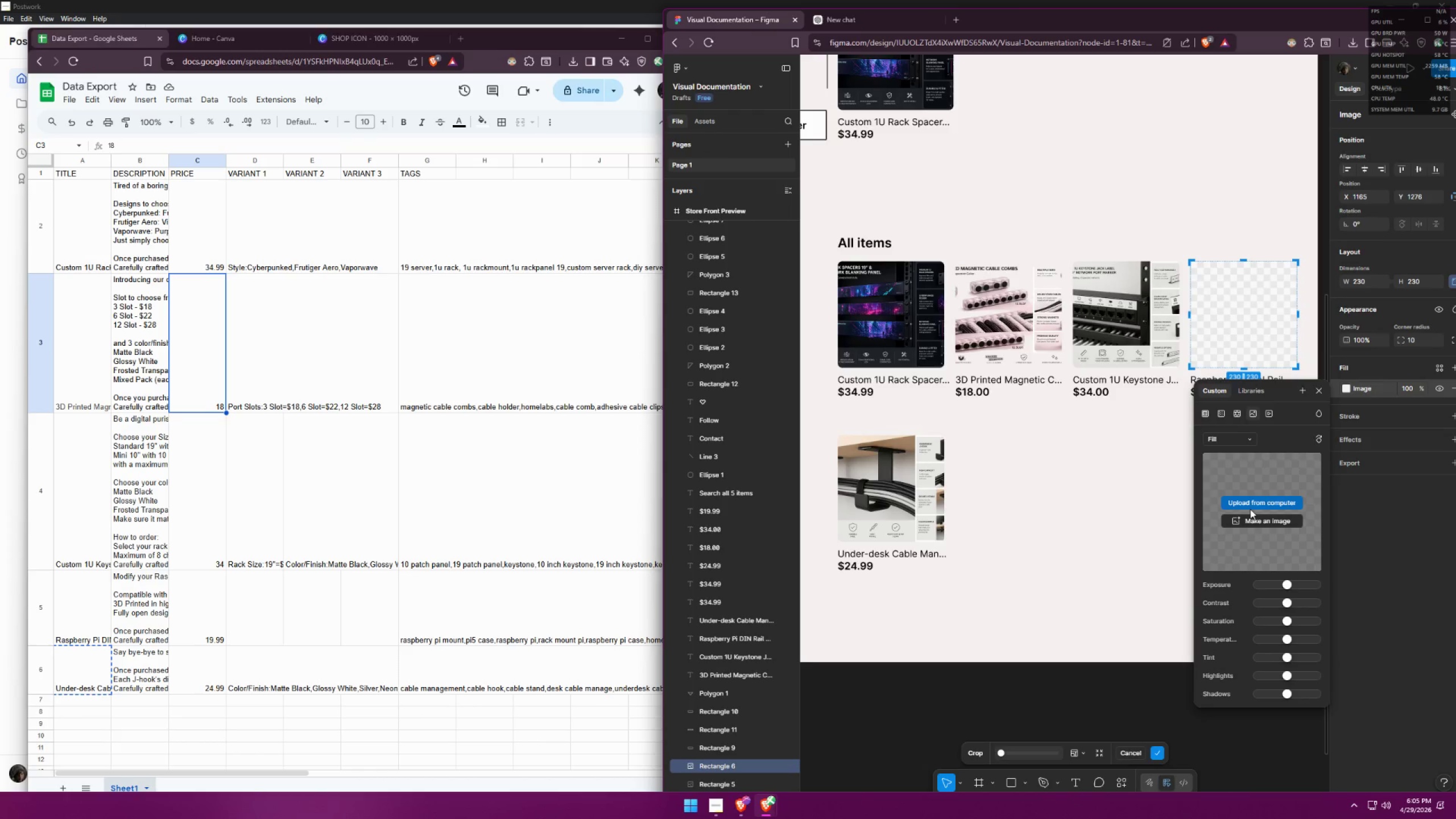 
left_click([1252, 503])
 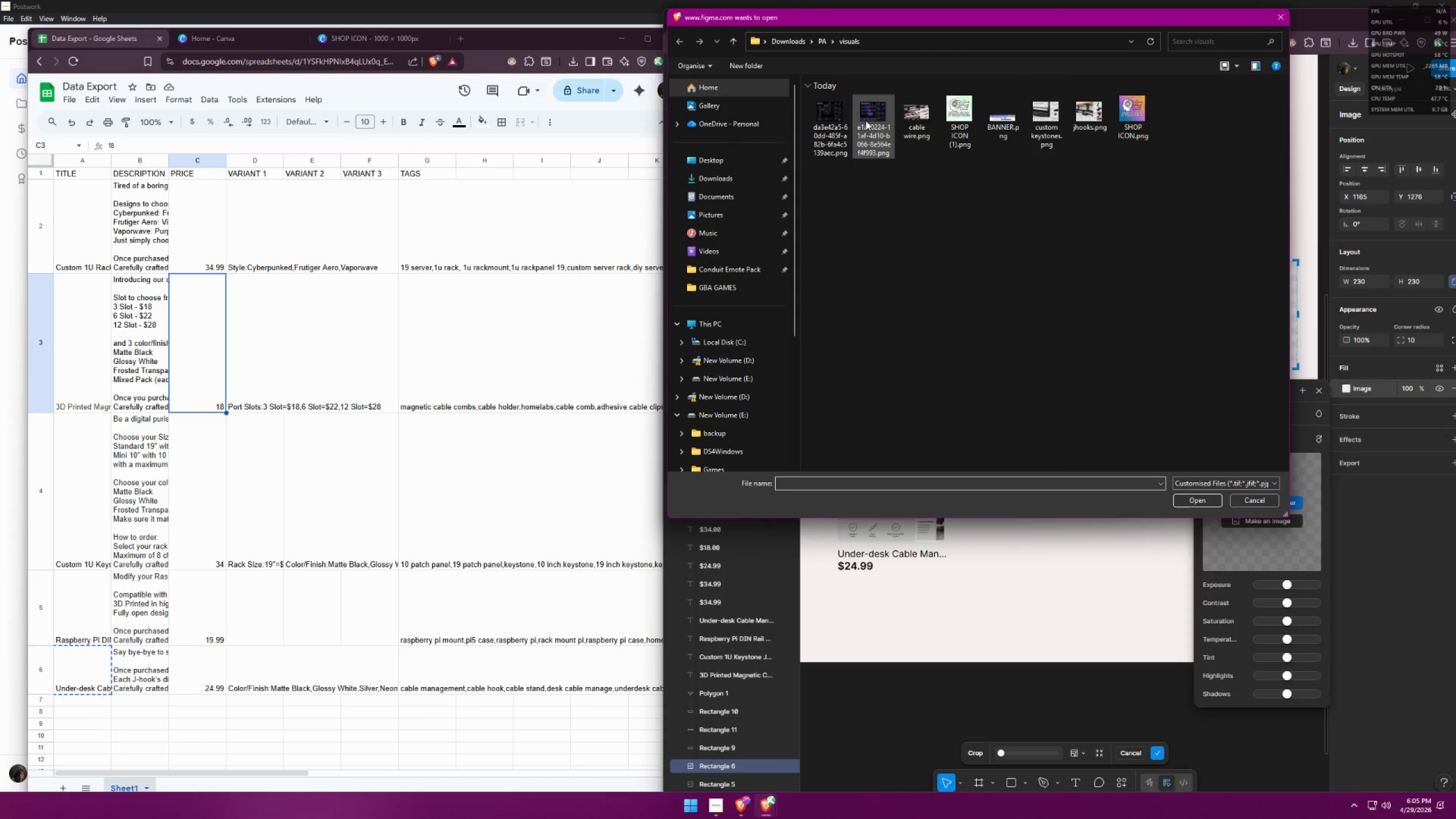 
double_click([833, 122])
 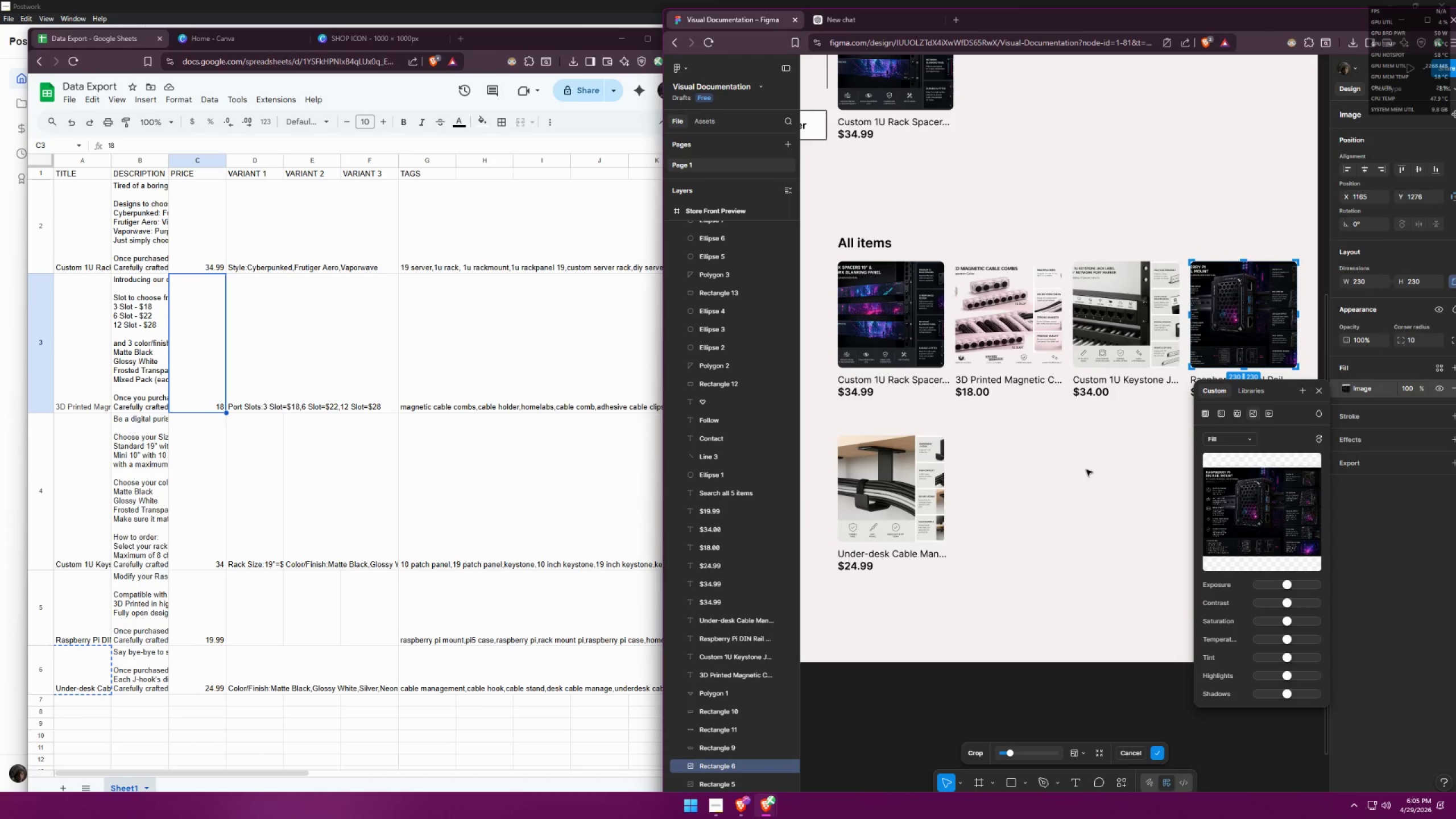 
double_click([1086, 470])
 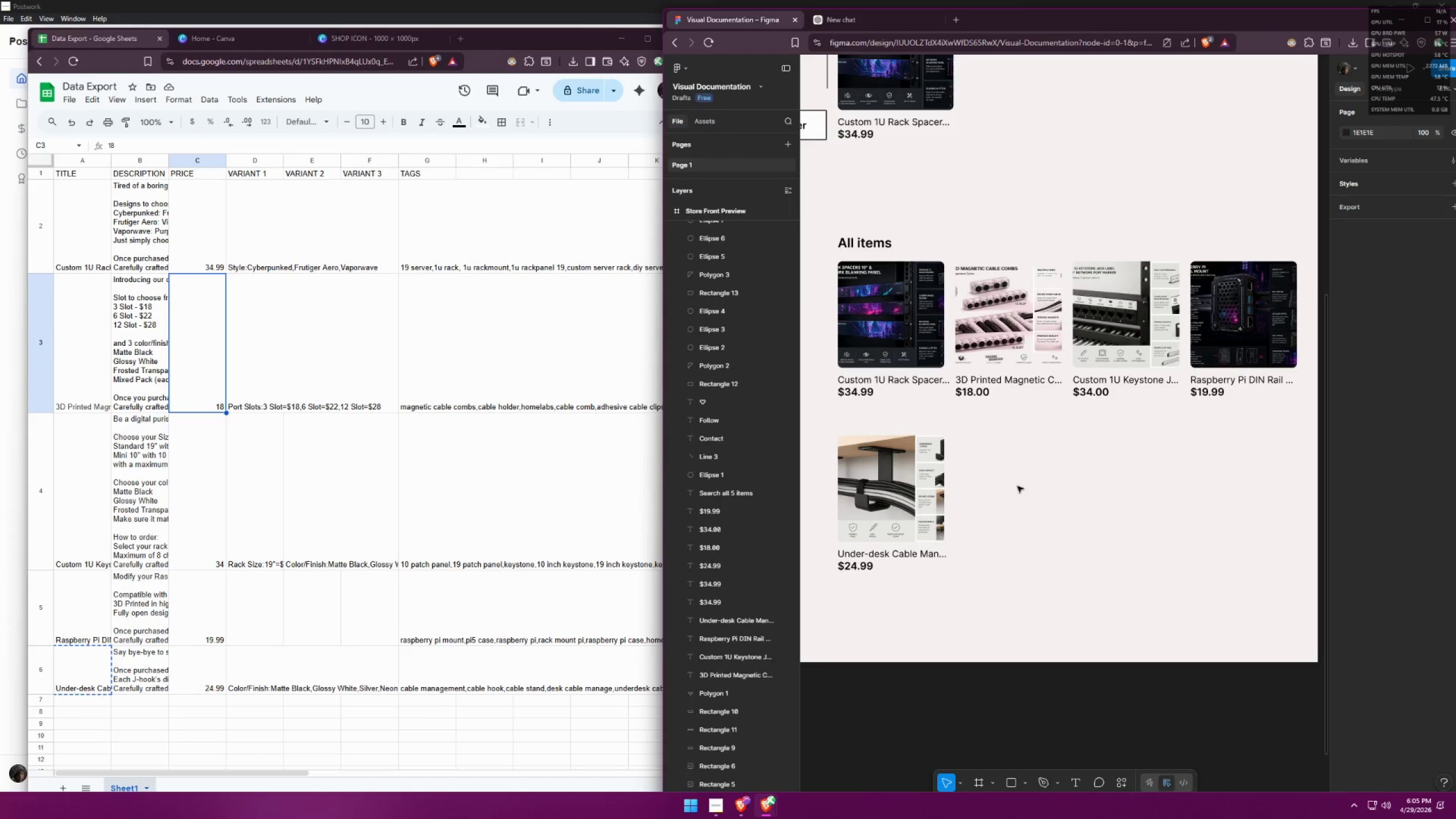 
hold_key(key=ControlLeft, duration=1.5)
scroll: coordinate [952, 490], scroll_direction: down, amount: 14.0
 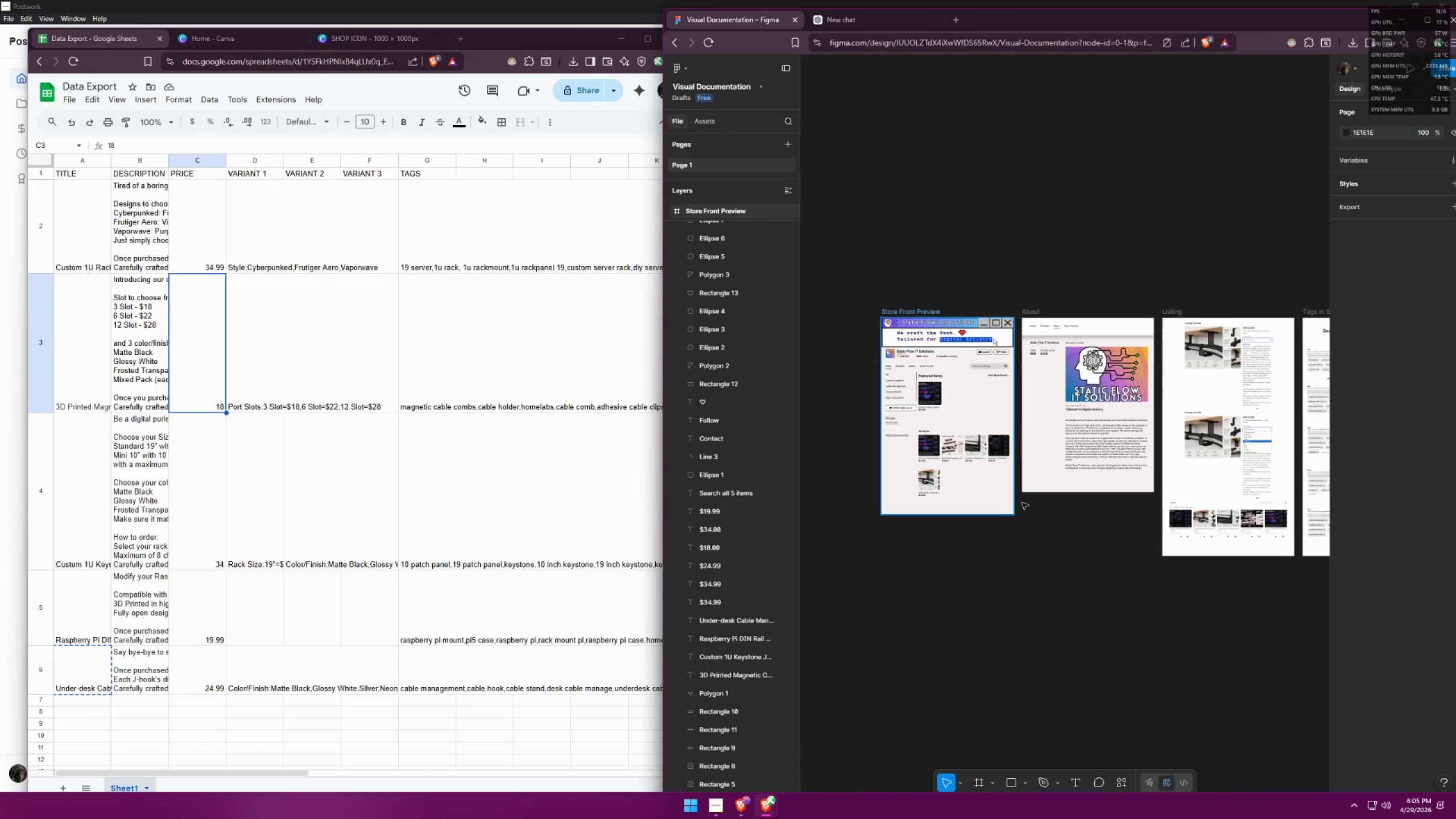 
hold_key(key=ControlLeft, duration=0.78)
scroll: coordinate [973, 552], scroll_direction: down, amount: 3.0
 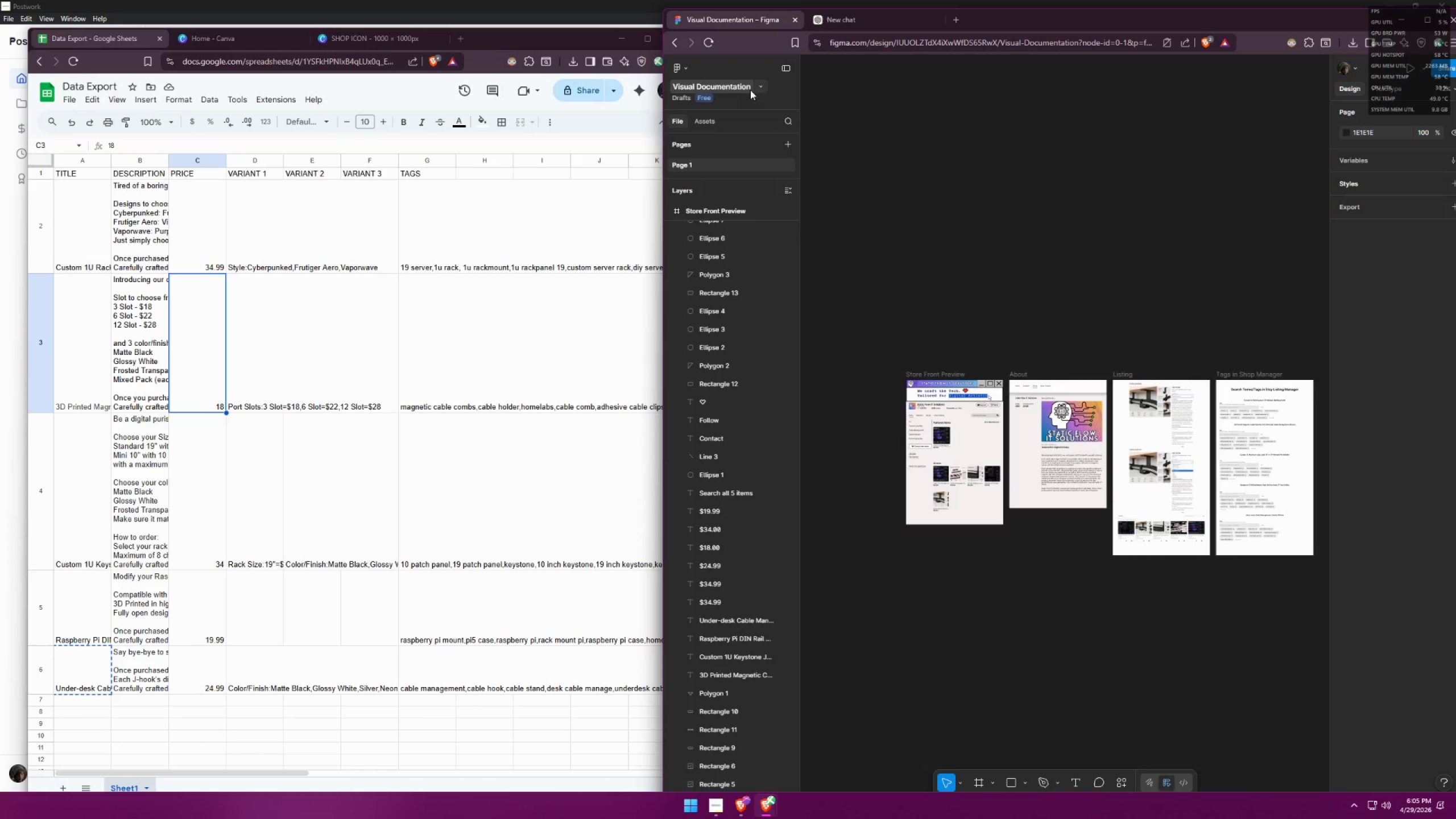 
double_click([761, 86])
 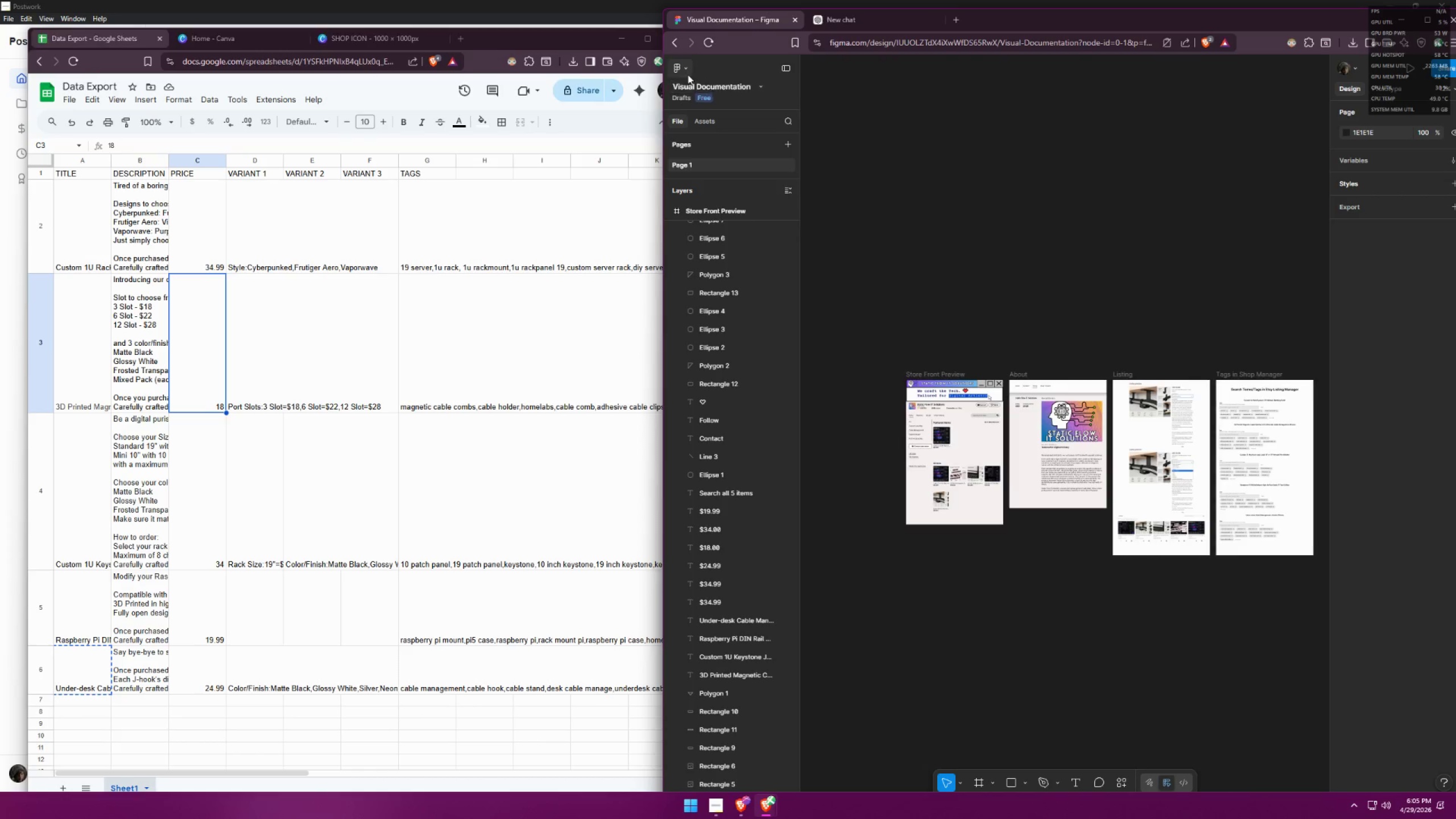 
left_click([686, 72])
 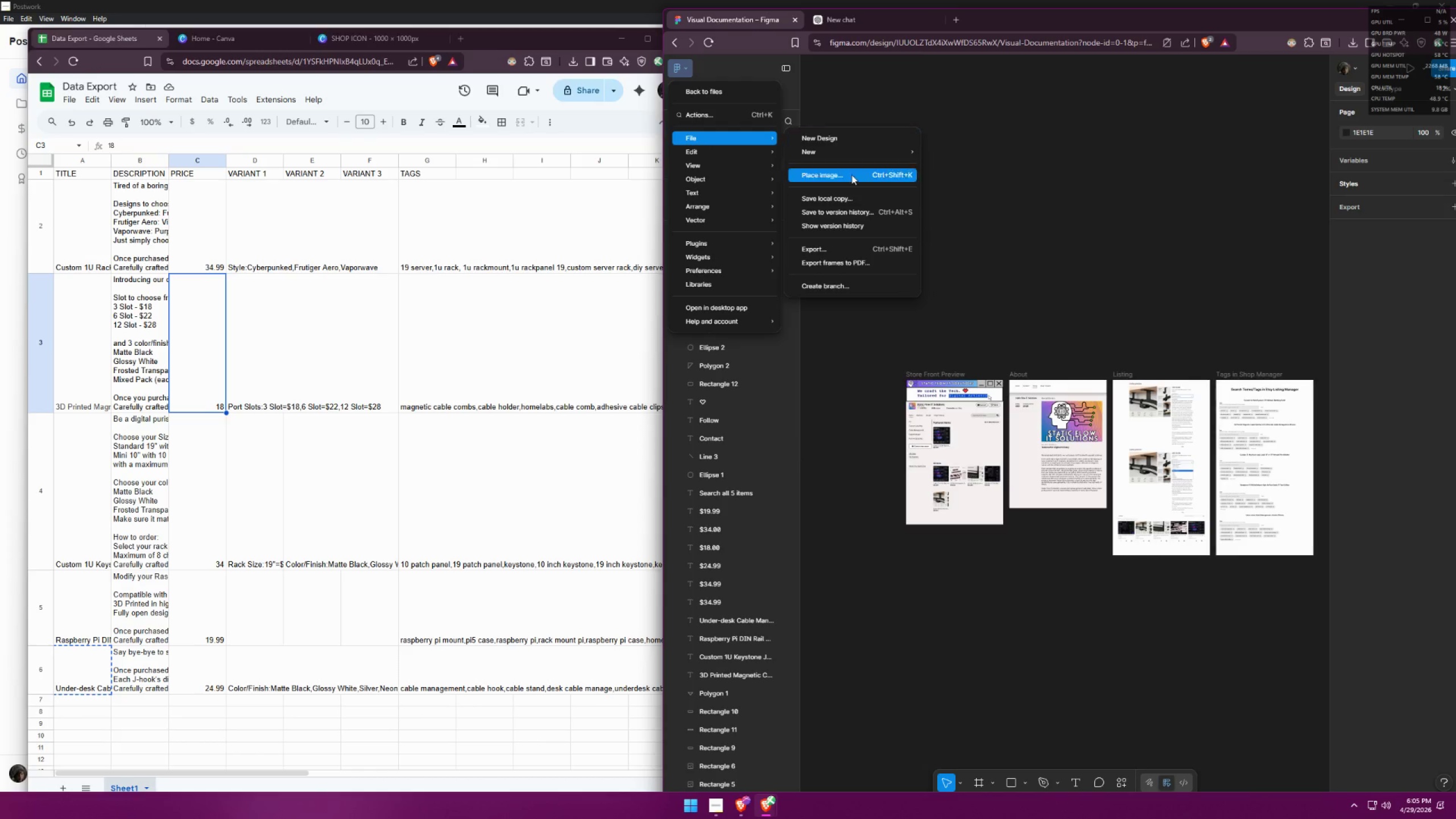 
left_click([854, 261])
 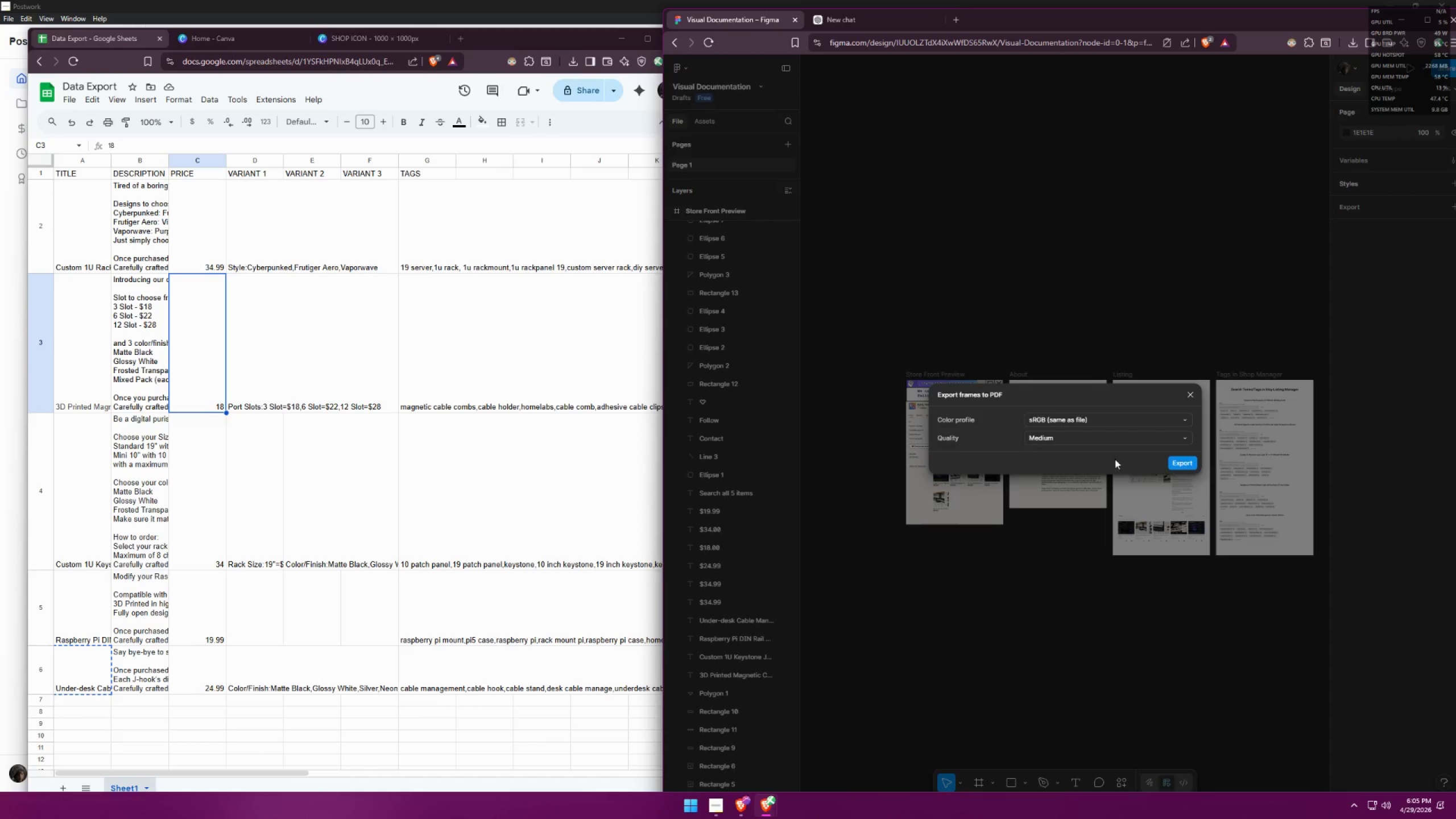 
left_click([1155, 439])
 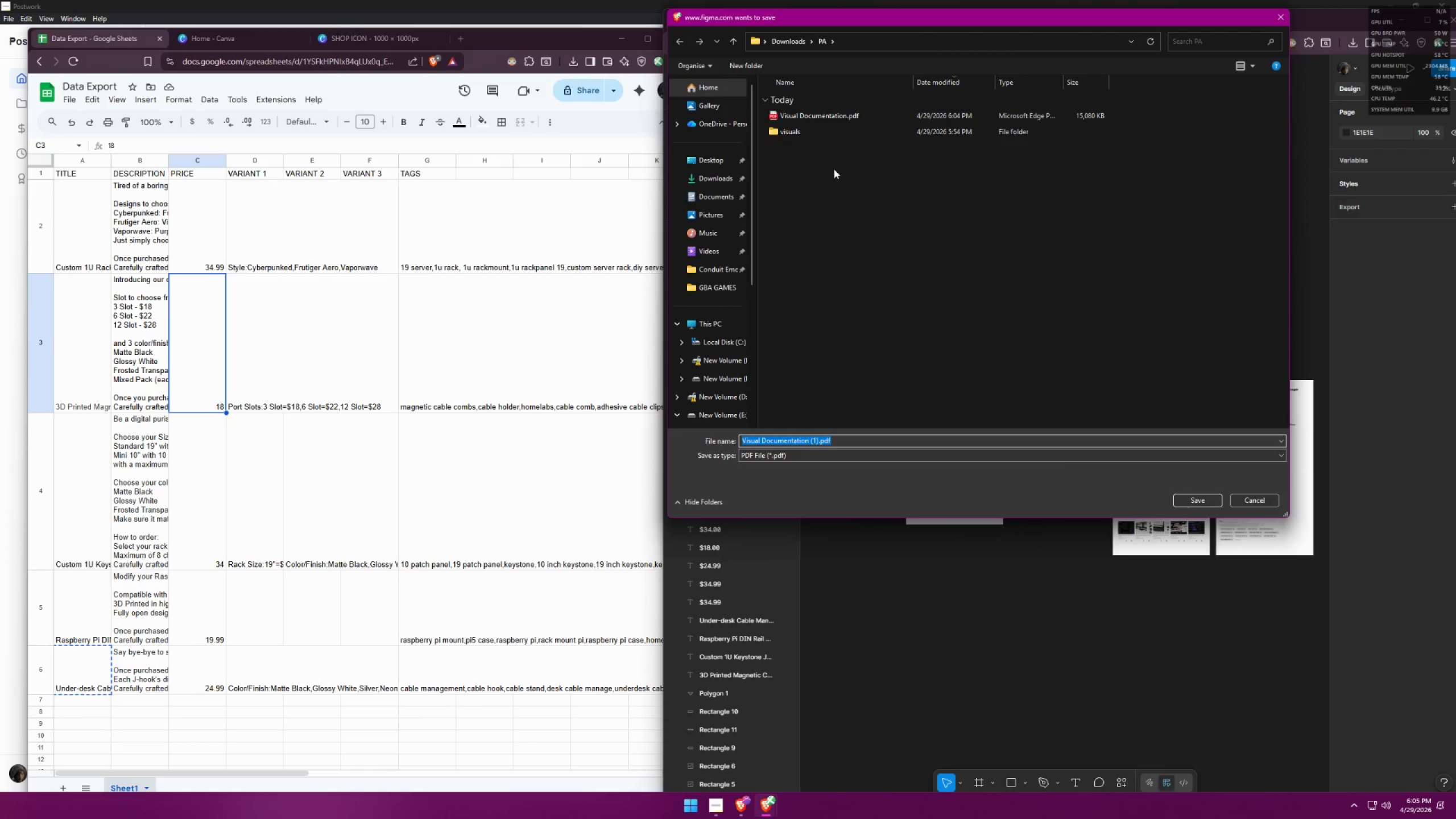 
double_click([816, 115])
 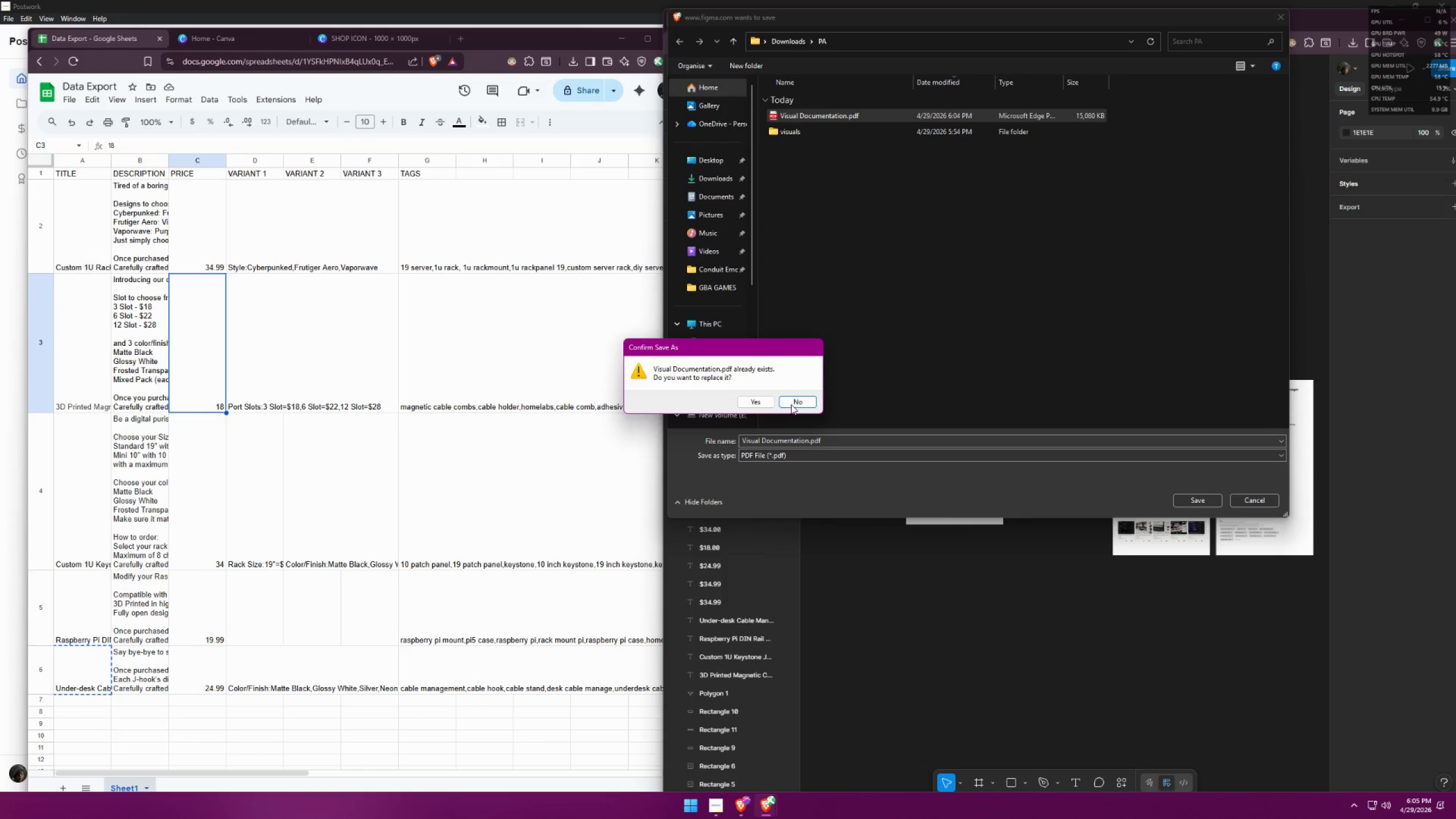 
left_click([763, 404])
 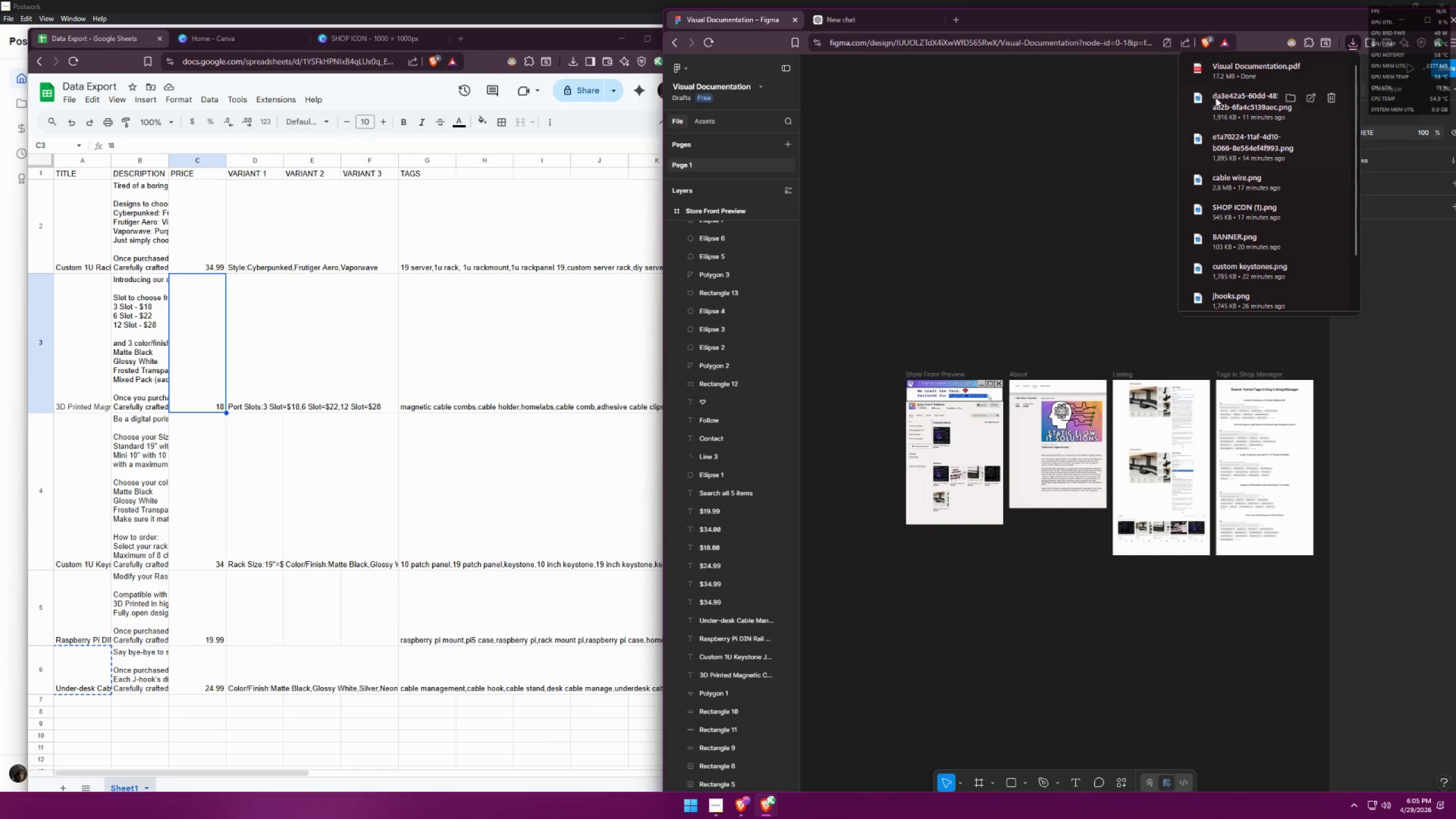 
left_click([1218, 73])
 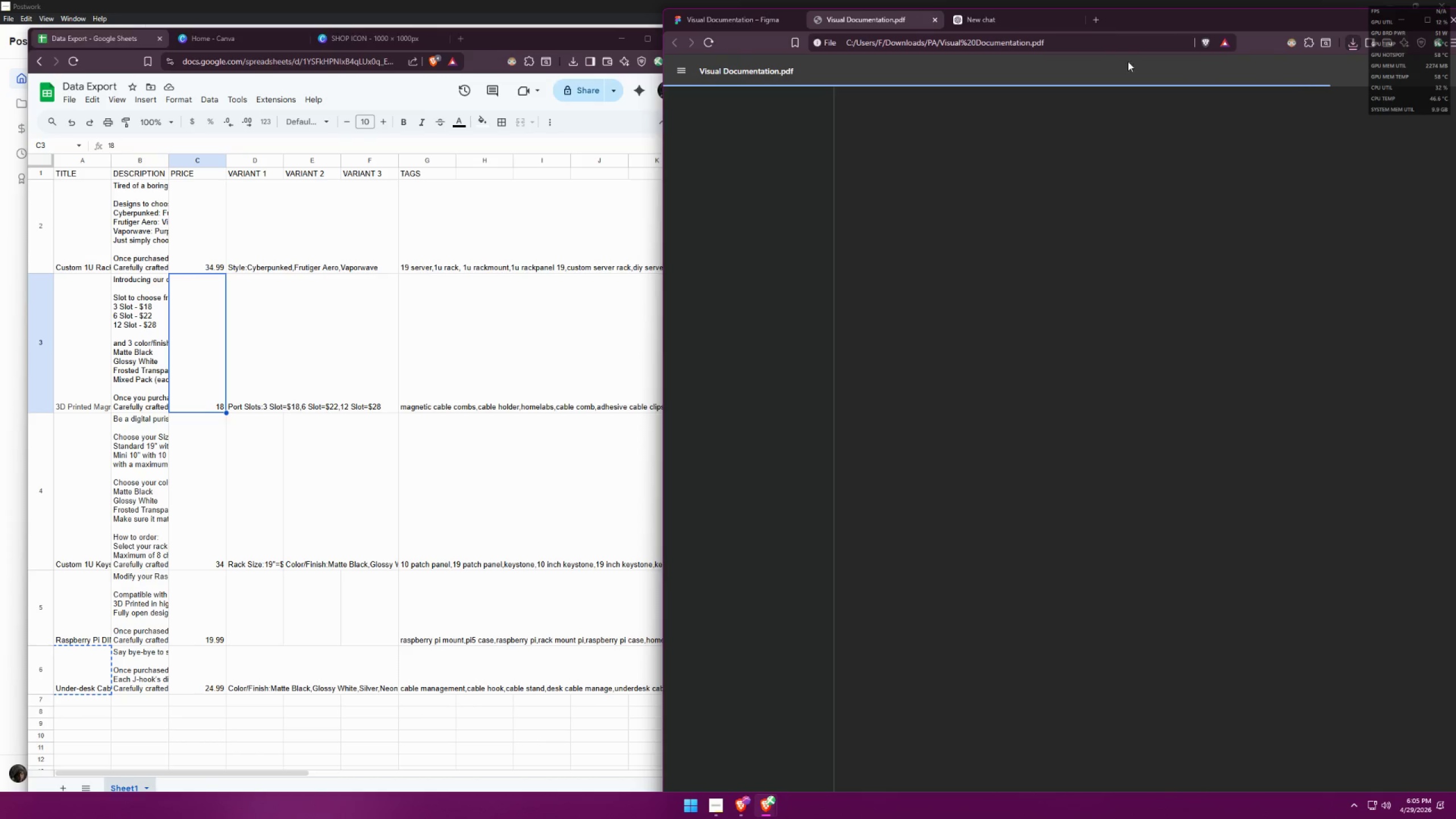 
mouse_move([1111, 55])
 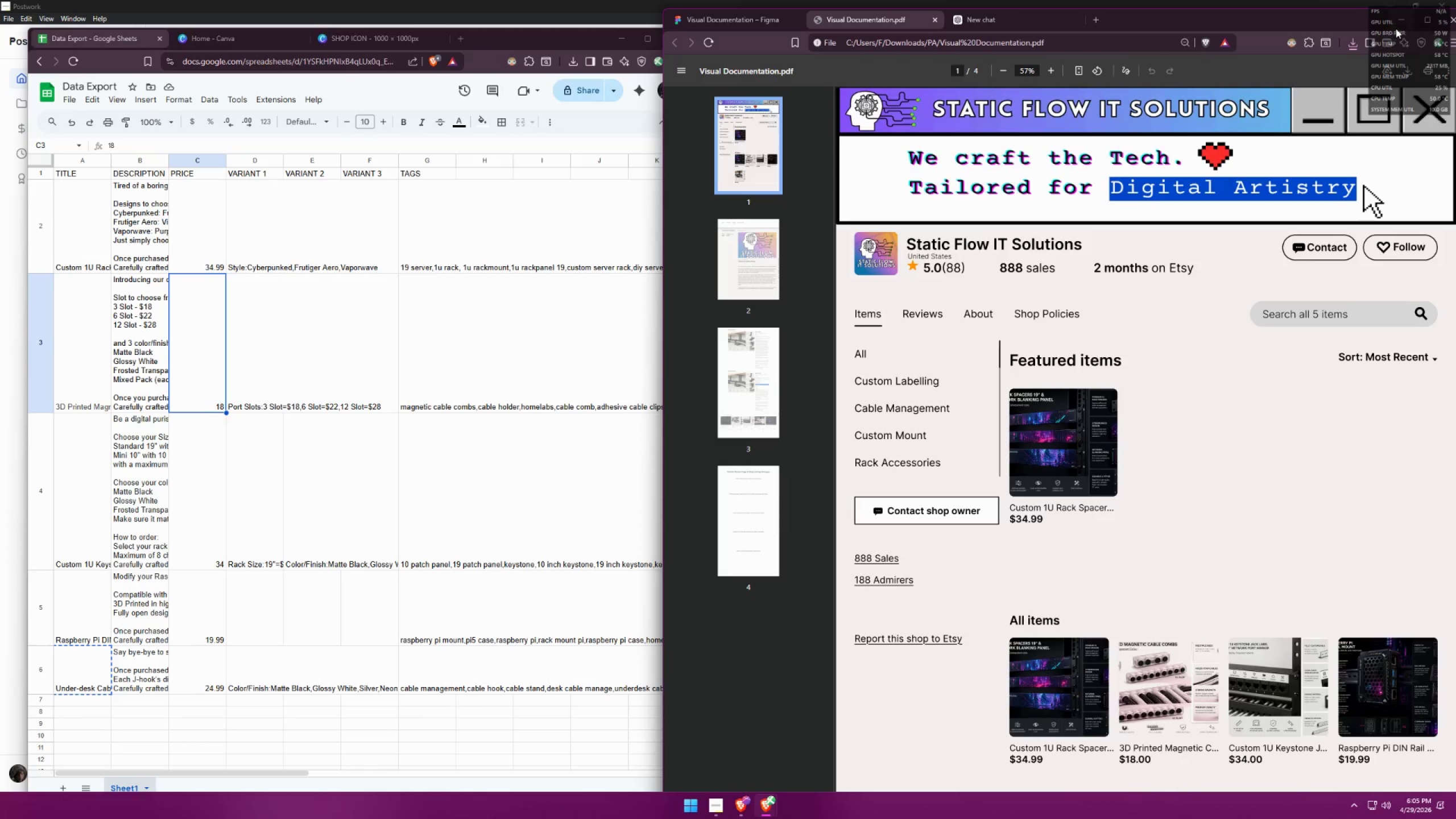 
left_click([1427, 18])
 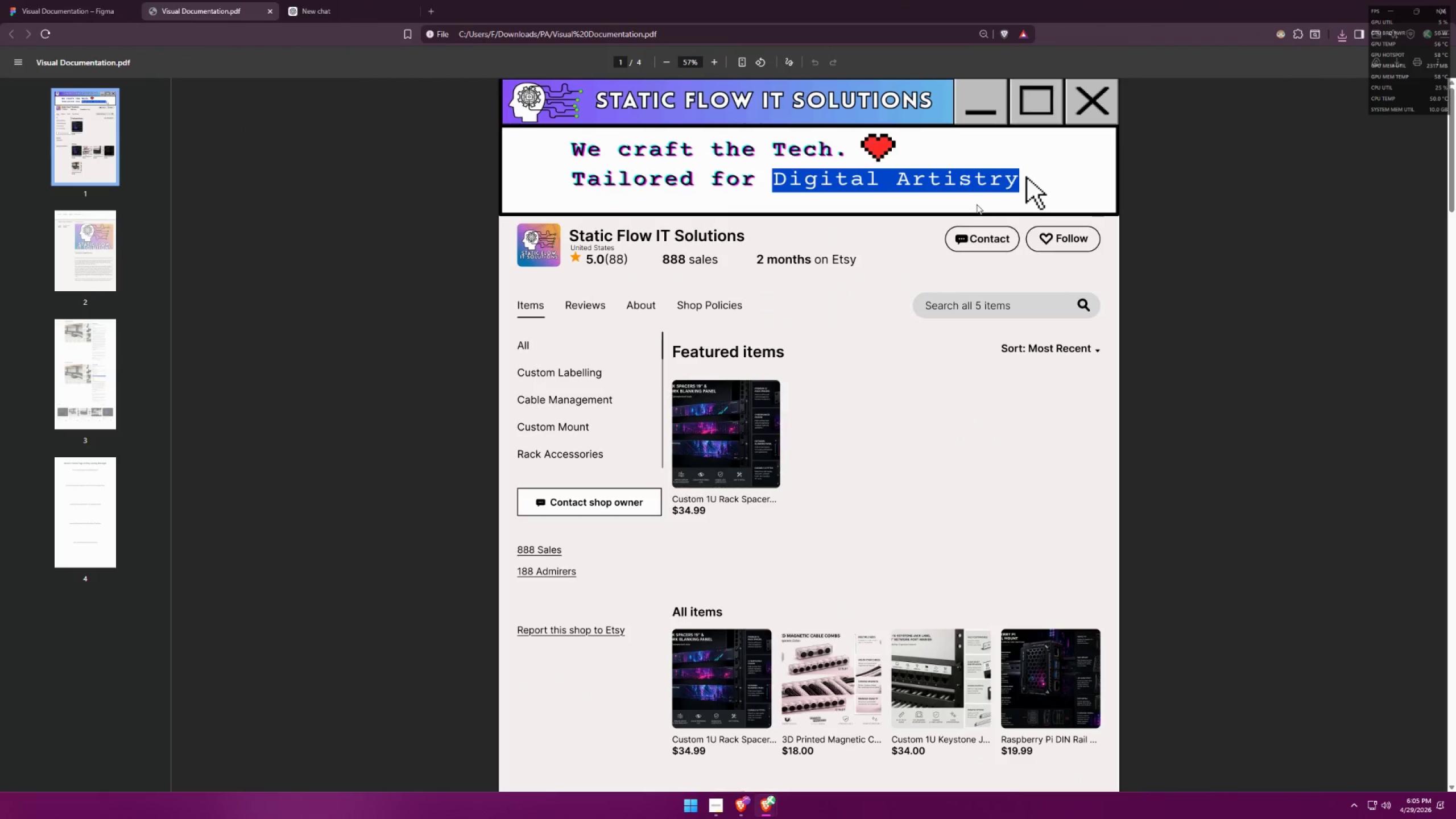 
scroll: coordinate [970, 235], scroll_direction: up, amount: 2.0
 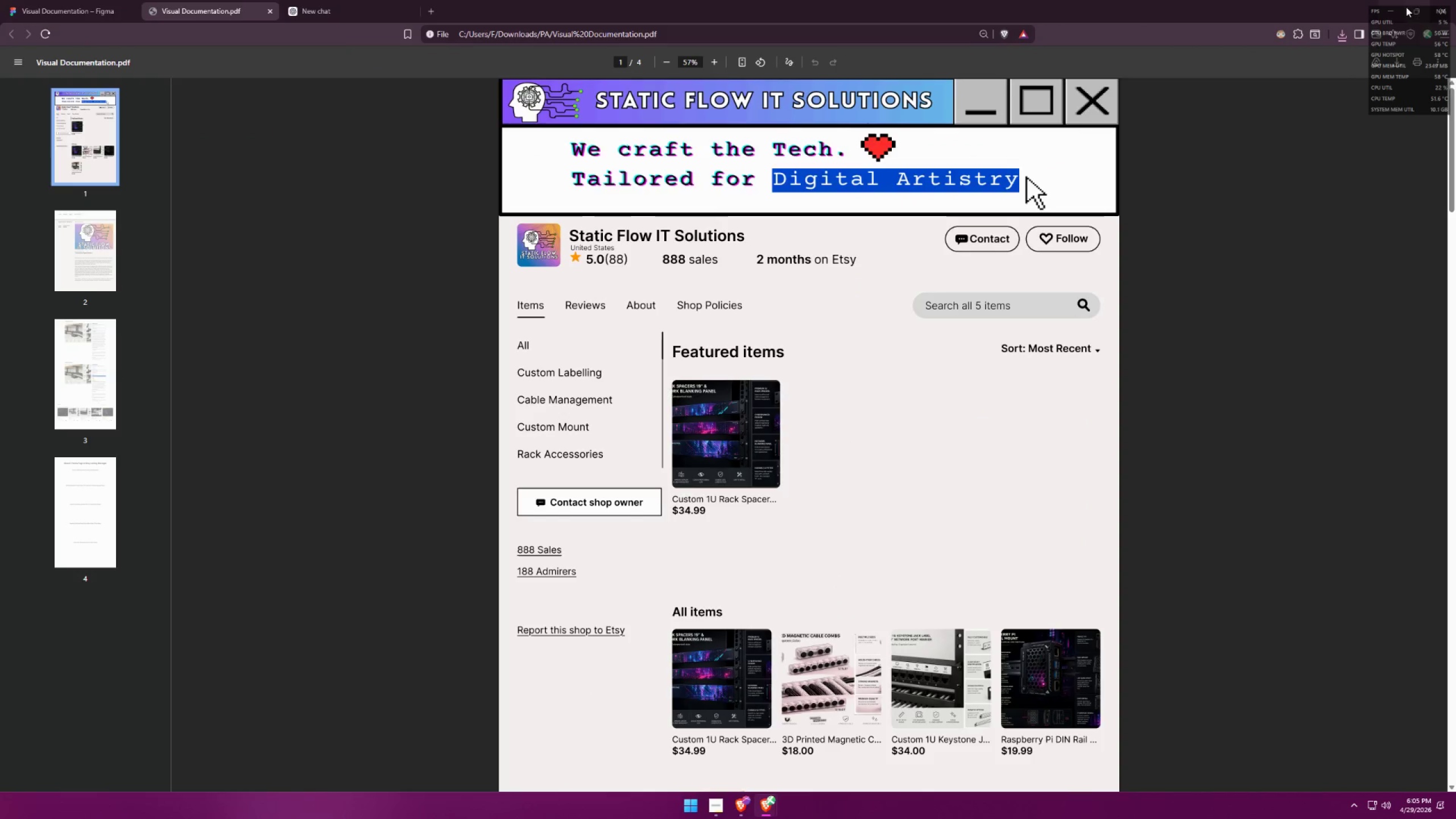 
left_click([1410, 10])
 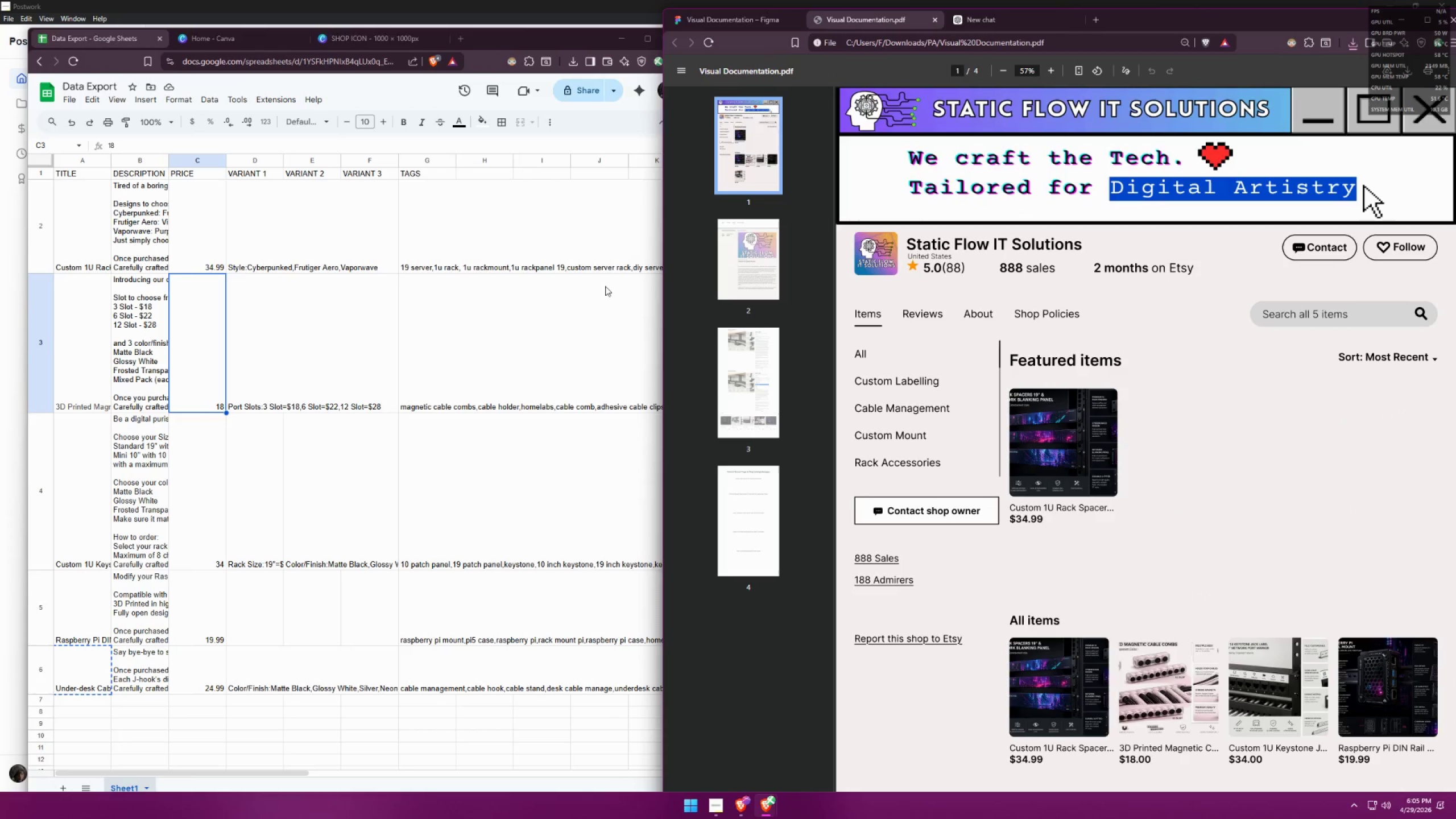 
scroll: coordinate [90, 267], scroll_direction: up, amount: 2.0
 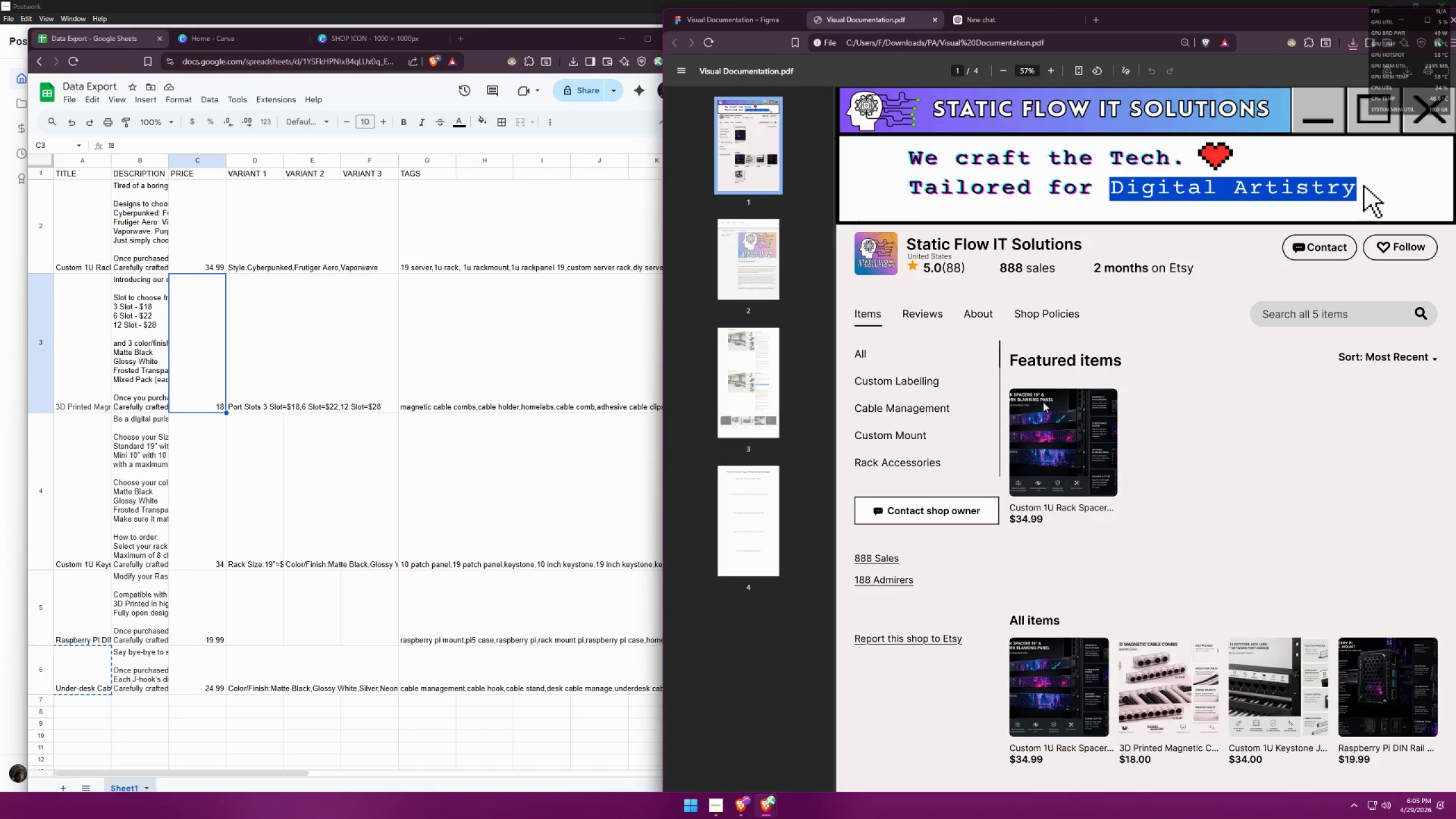 
left_click([1173, 411])
 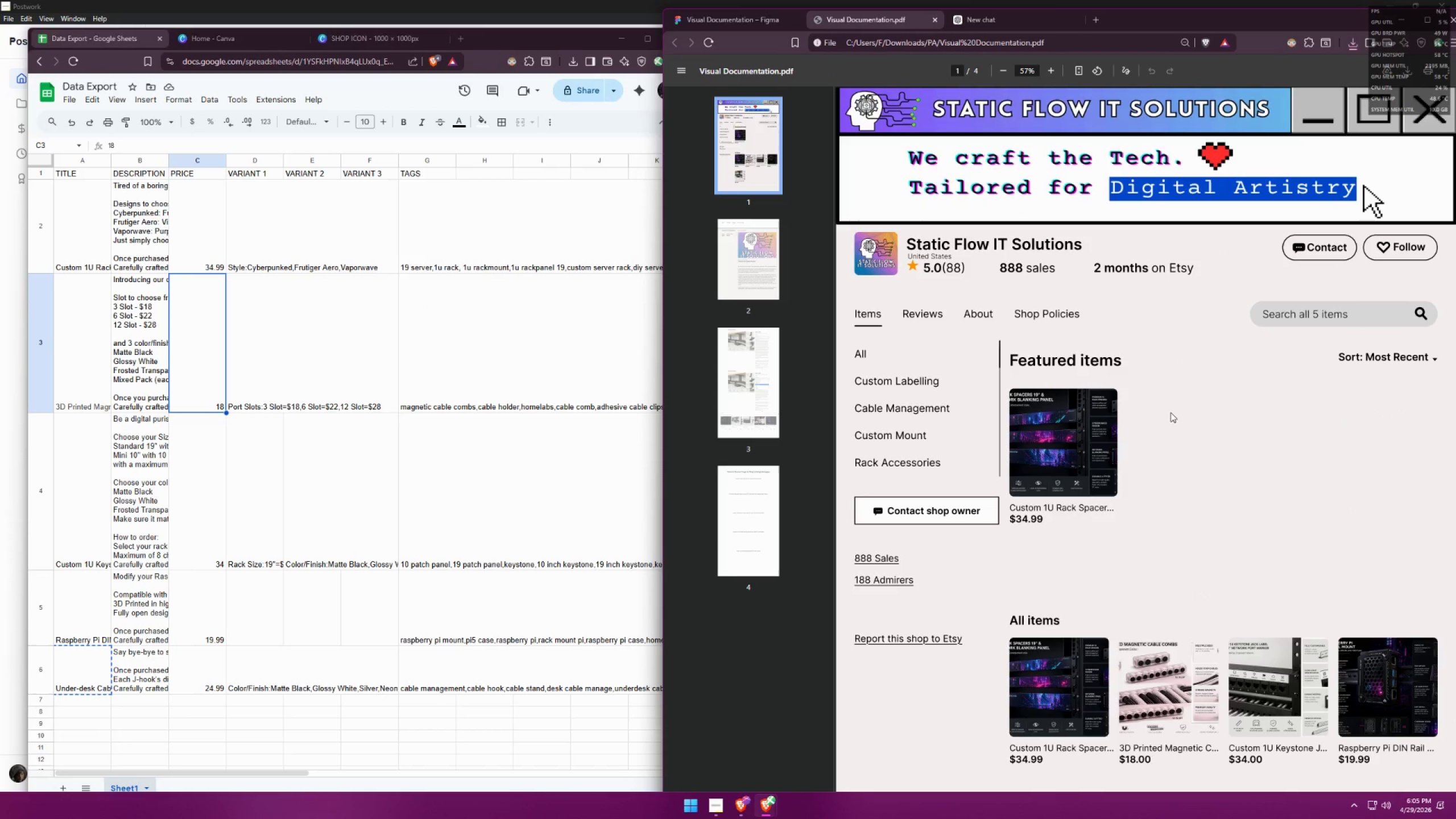 
scroll: coordinate [1101, 512], scroll_direction: down, amount: 19.0